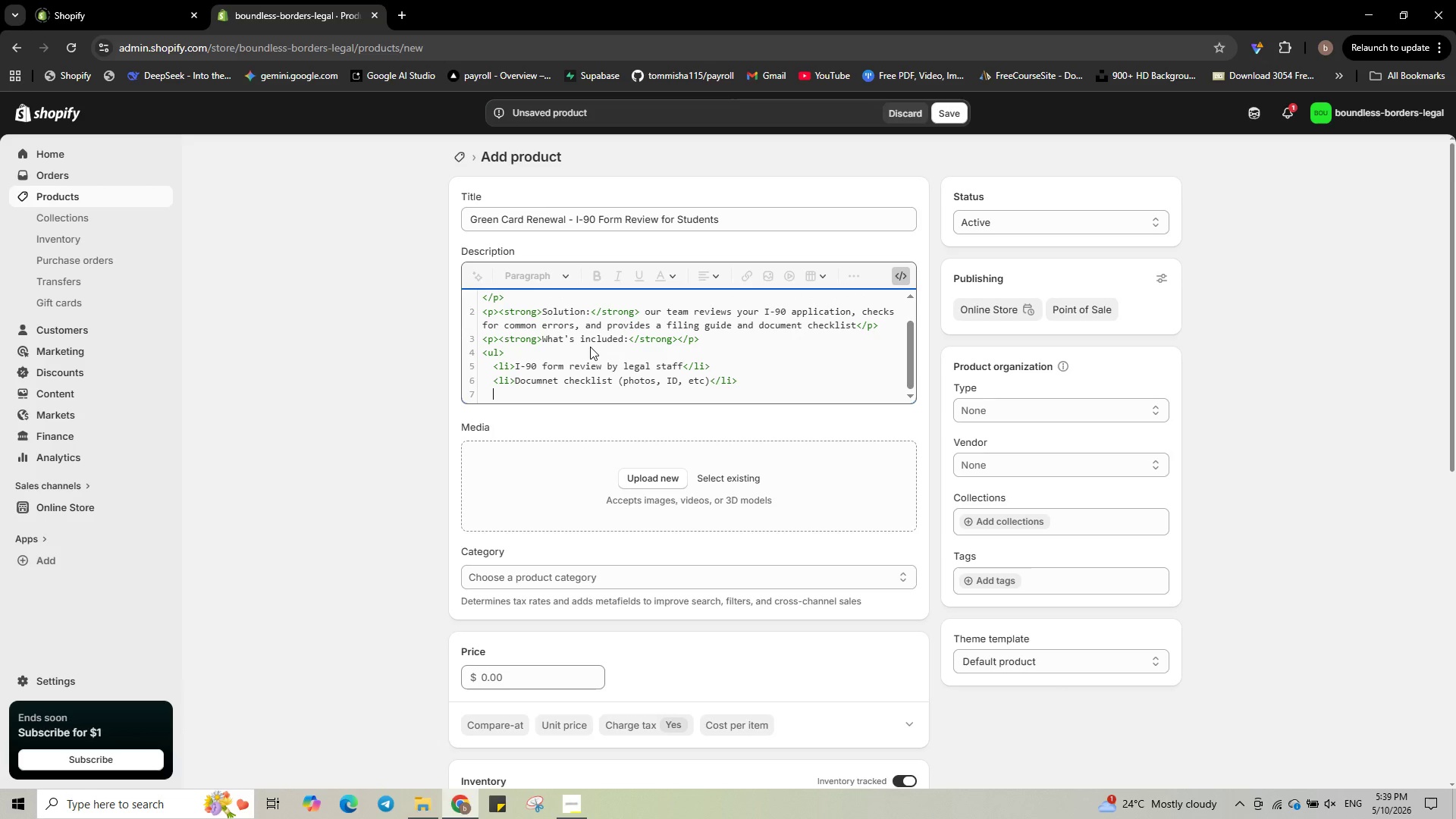 
type(<li>Filing instruction and cove )
key(Backspace)
type(r letter</li>)
 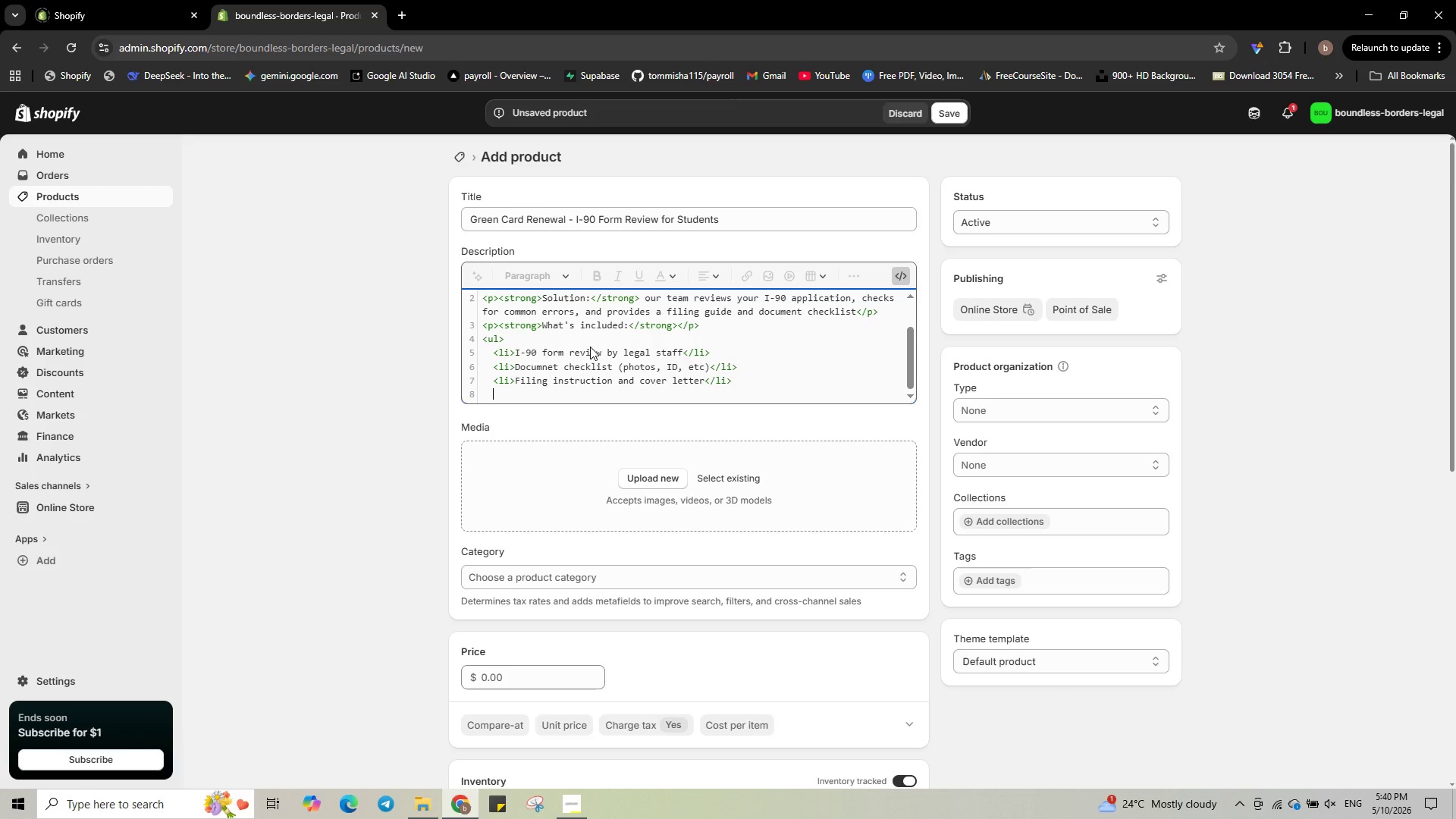 
 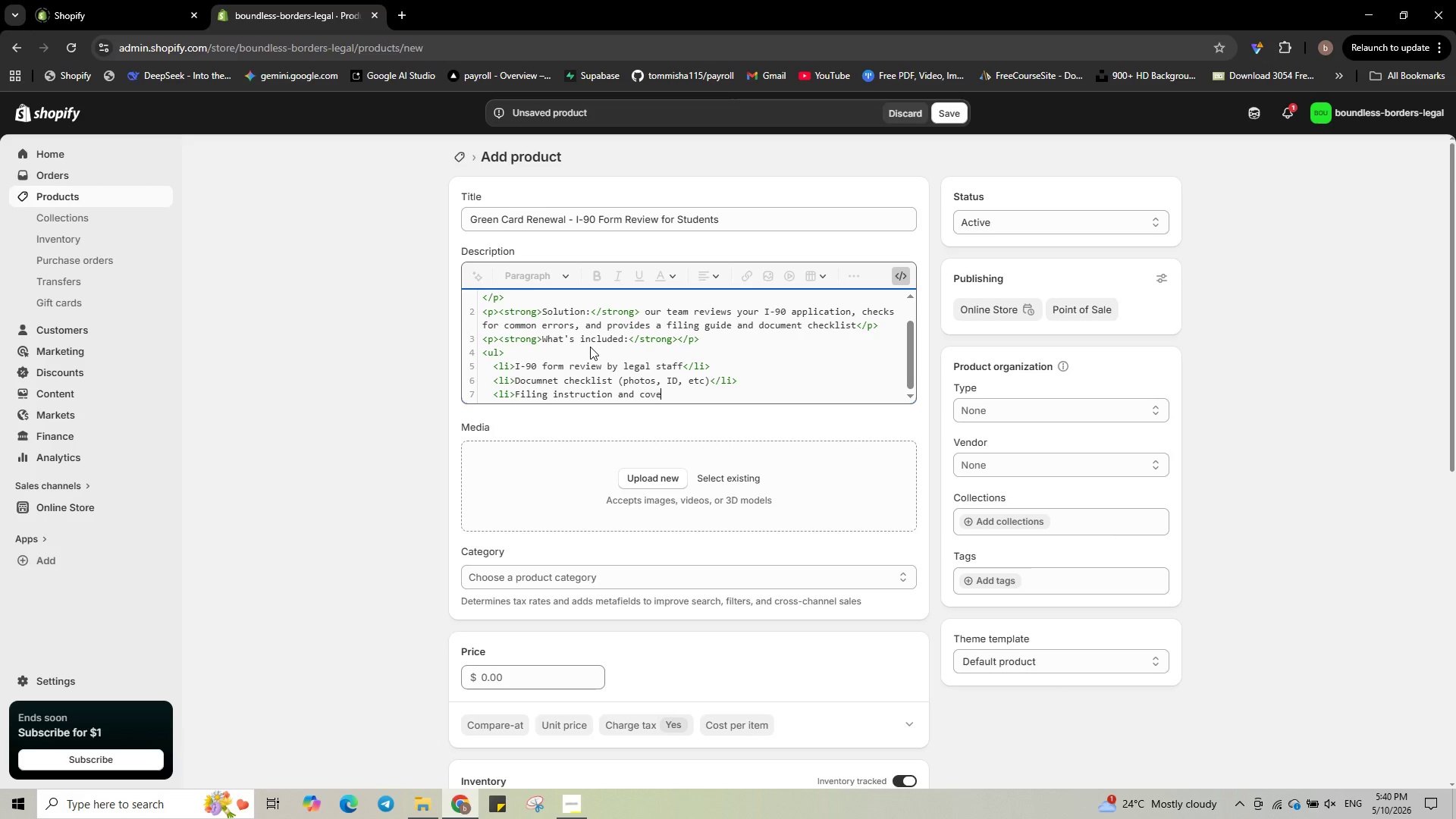 
key(Enter)
 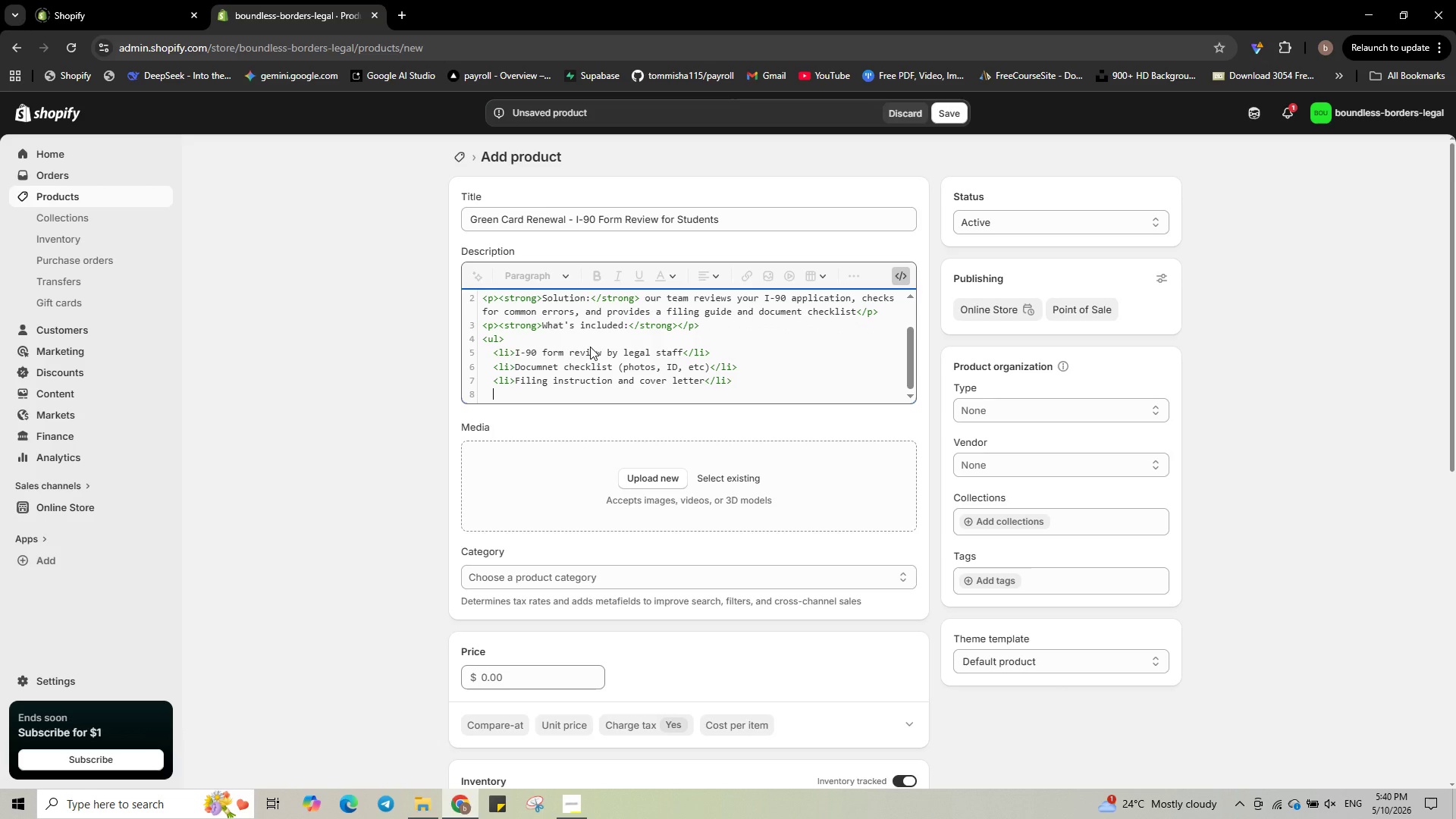 
type(<li>Biometric appointment guidance</li>)
 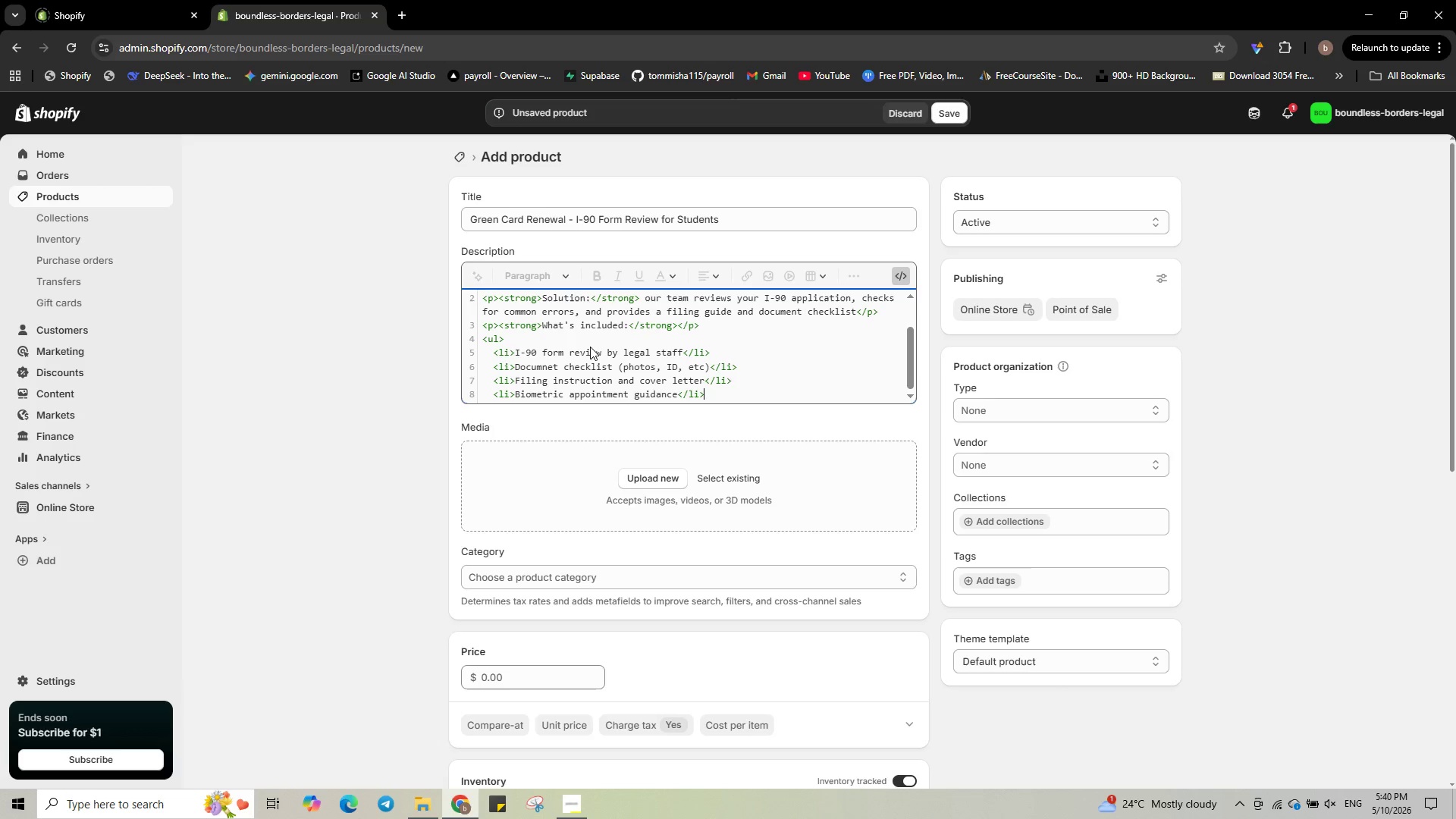 
key(Enter)
 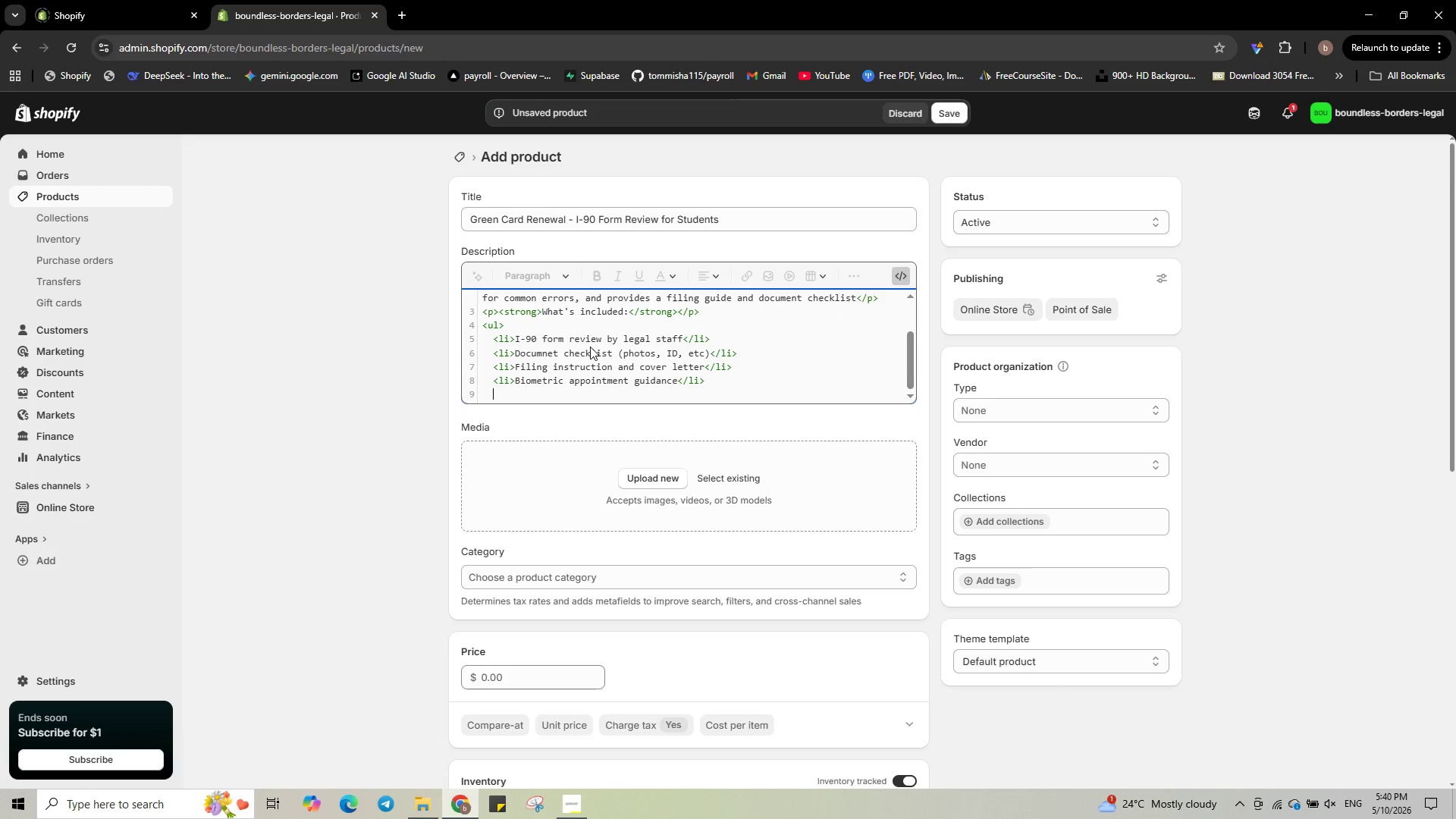 
type(</ul>)
 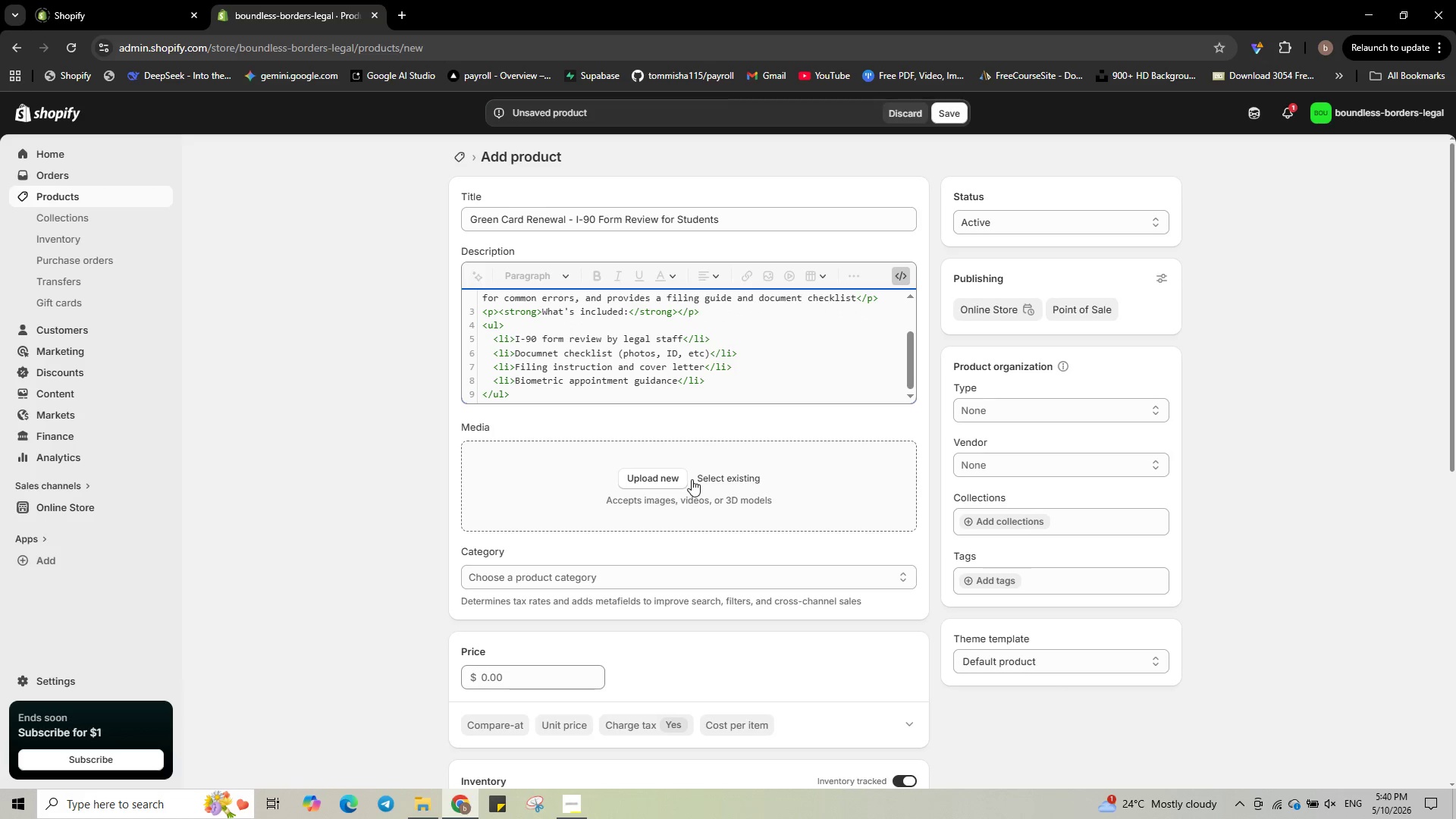 
left_click([681, 484])
 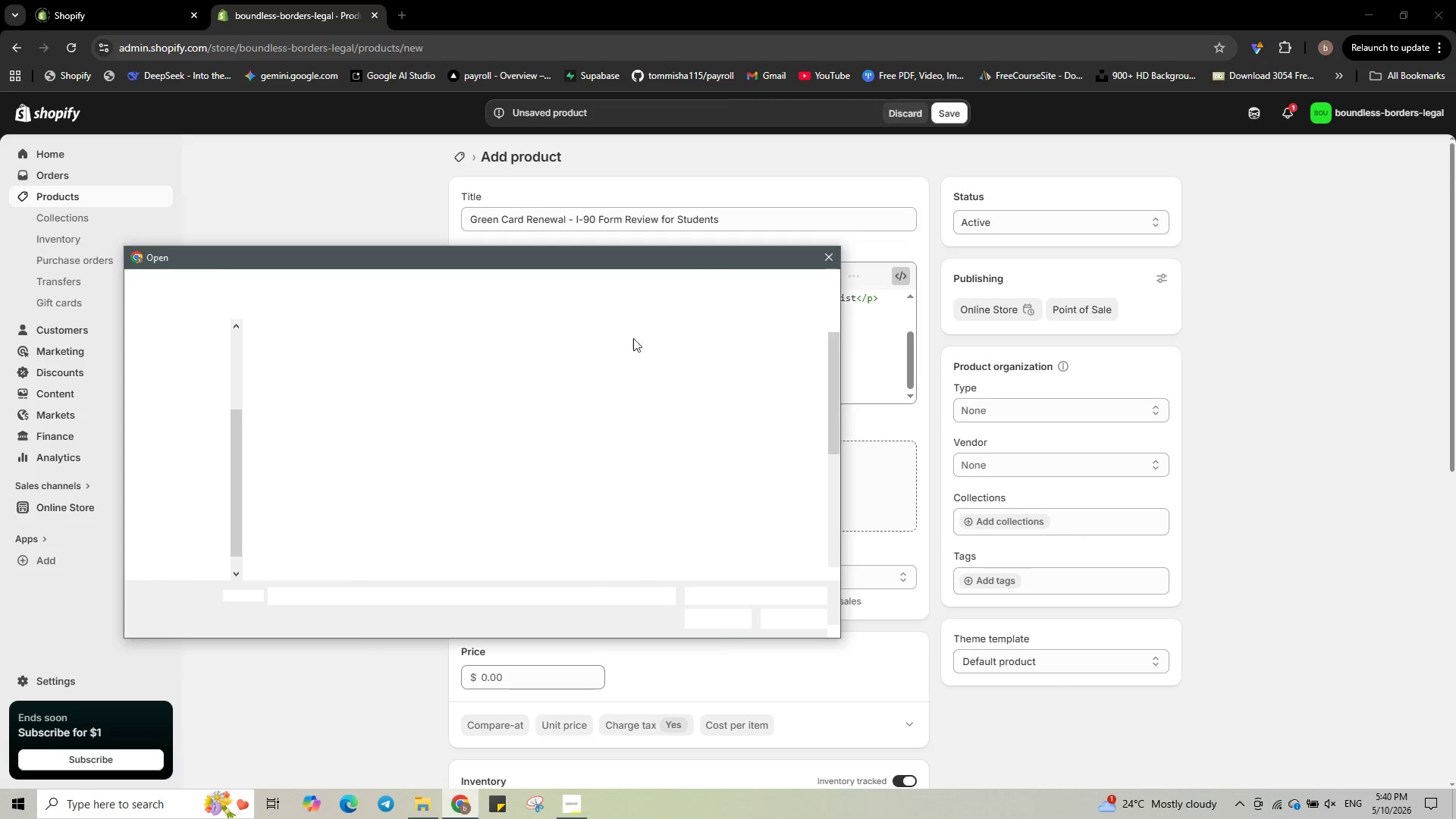 
scroll: coordinate [586, 428], scroll_direction: down, amount: 2.0
 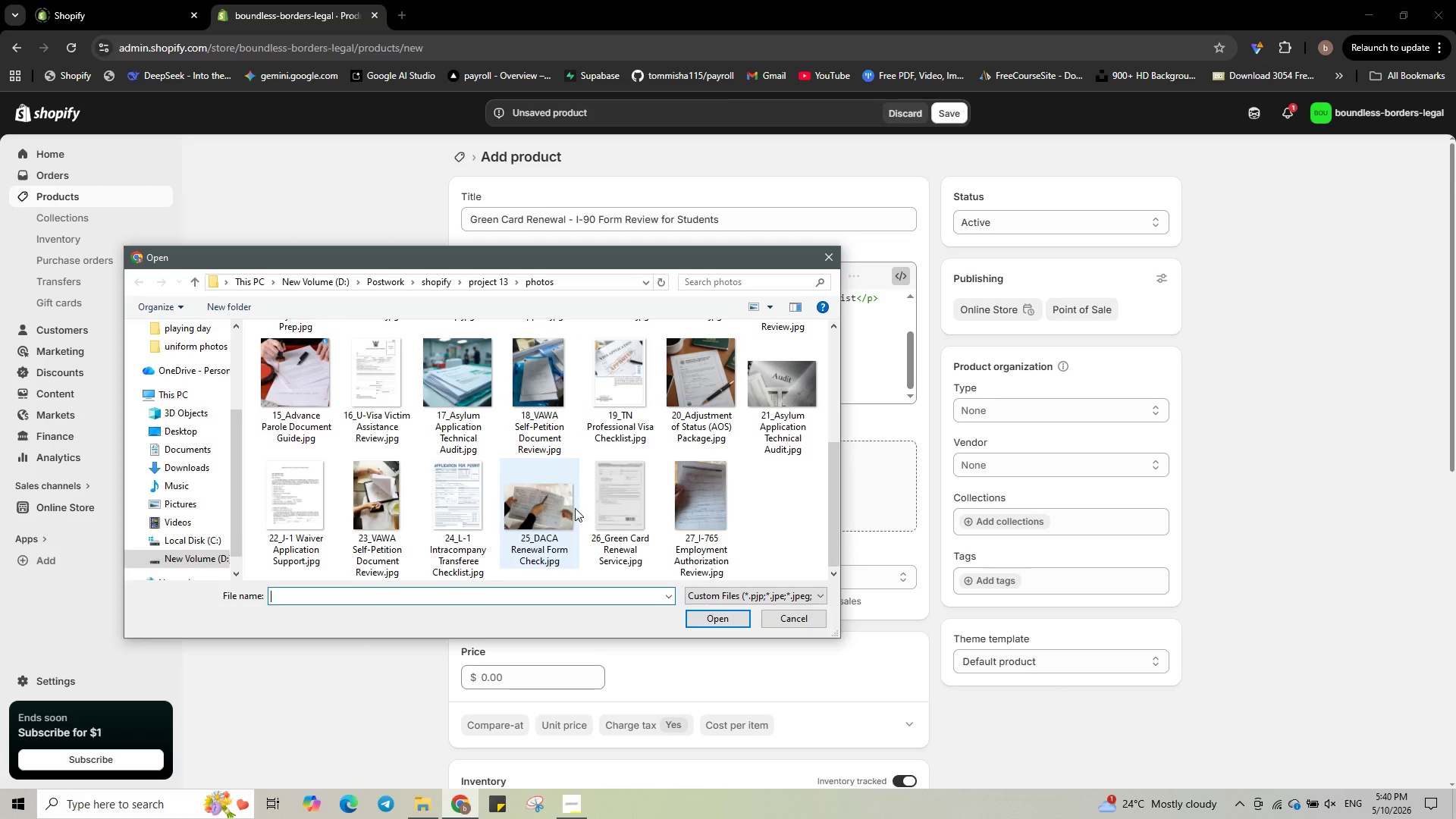 
left_click([592, 510])
 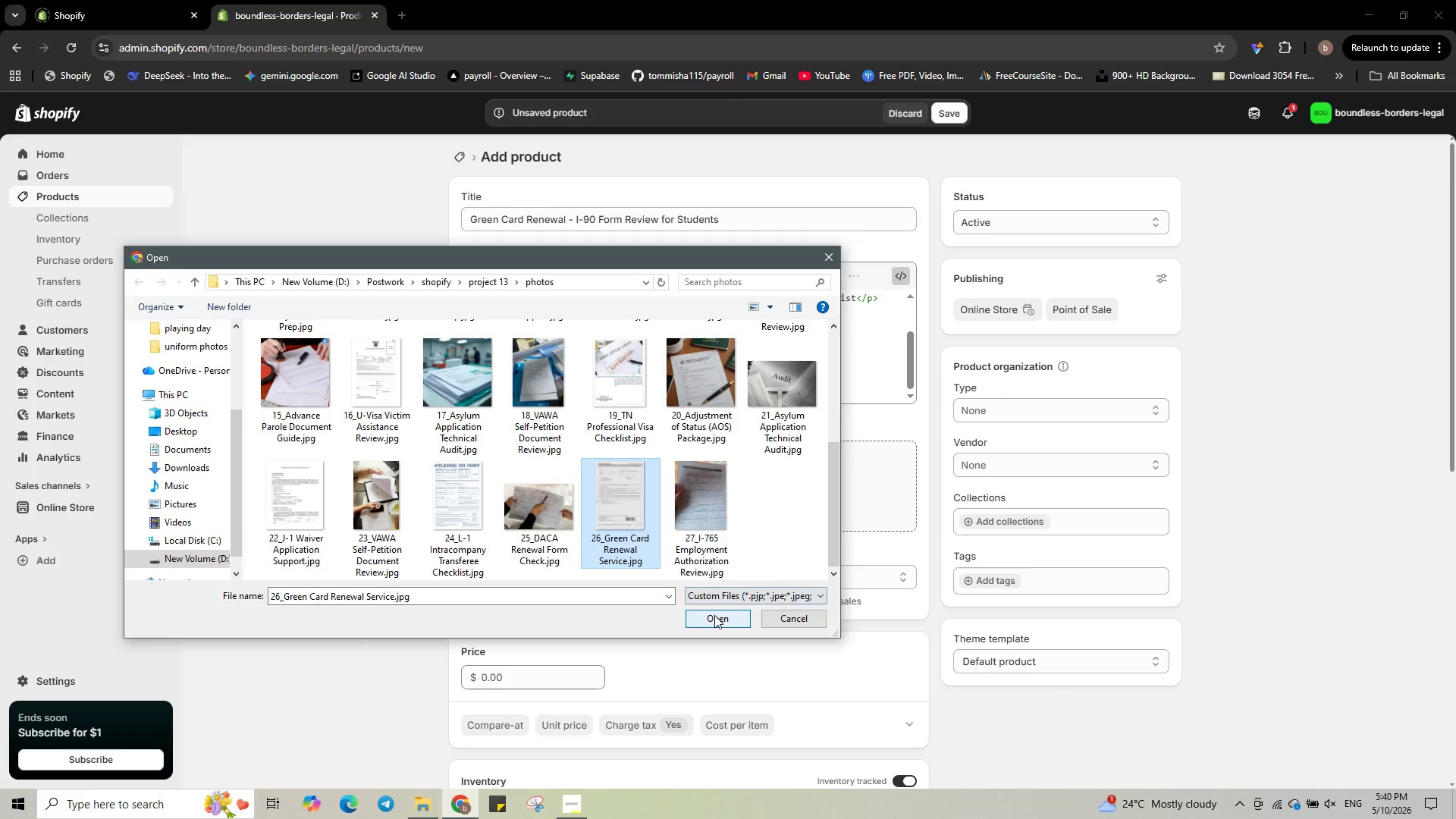 
left_click([714, 615])
 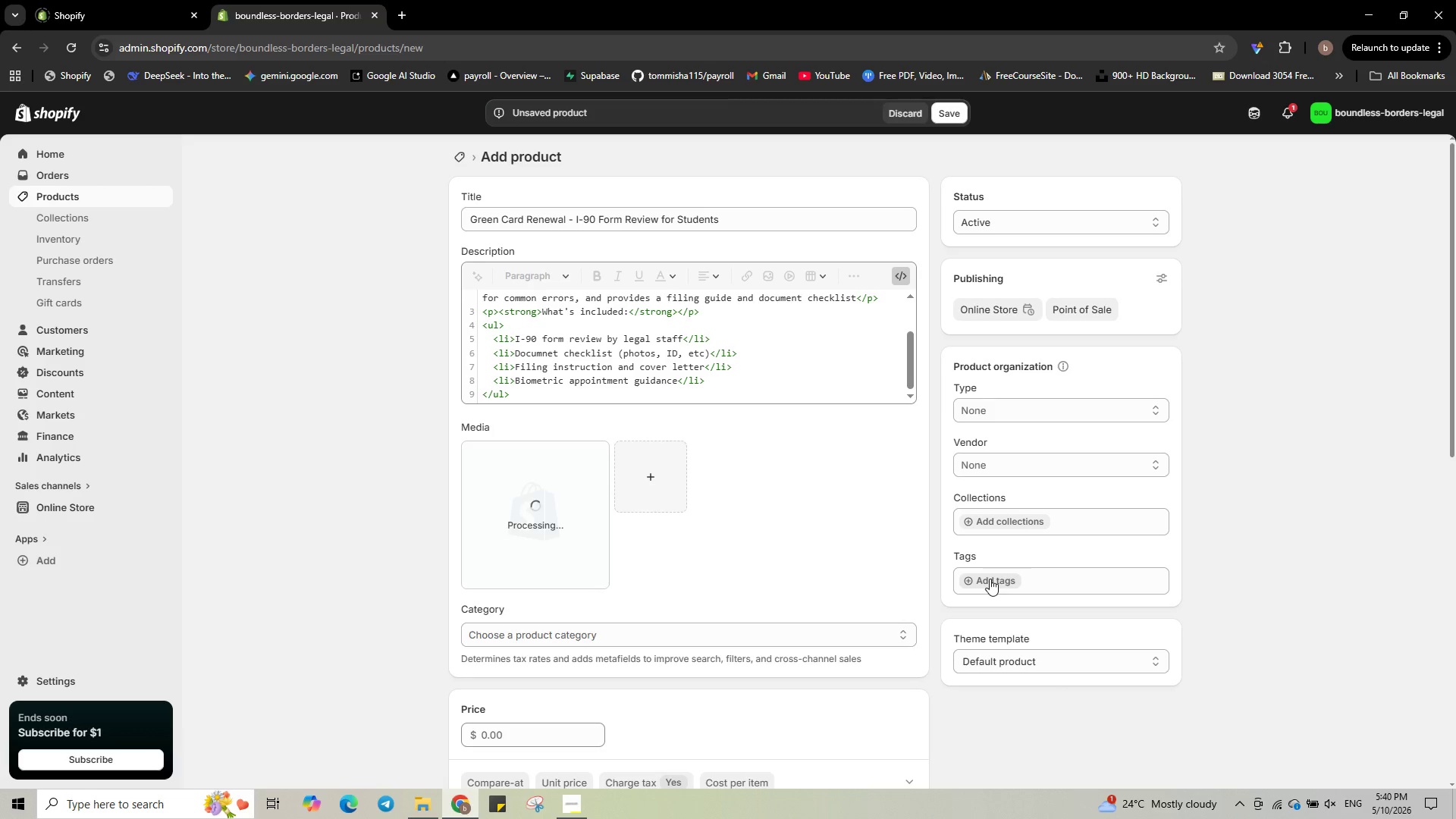 
wait(7.81)
 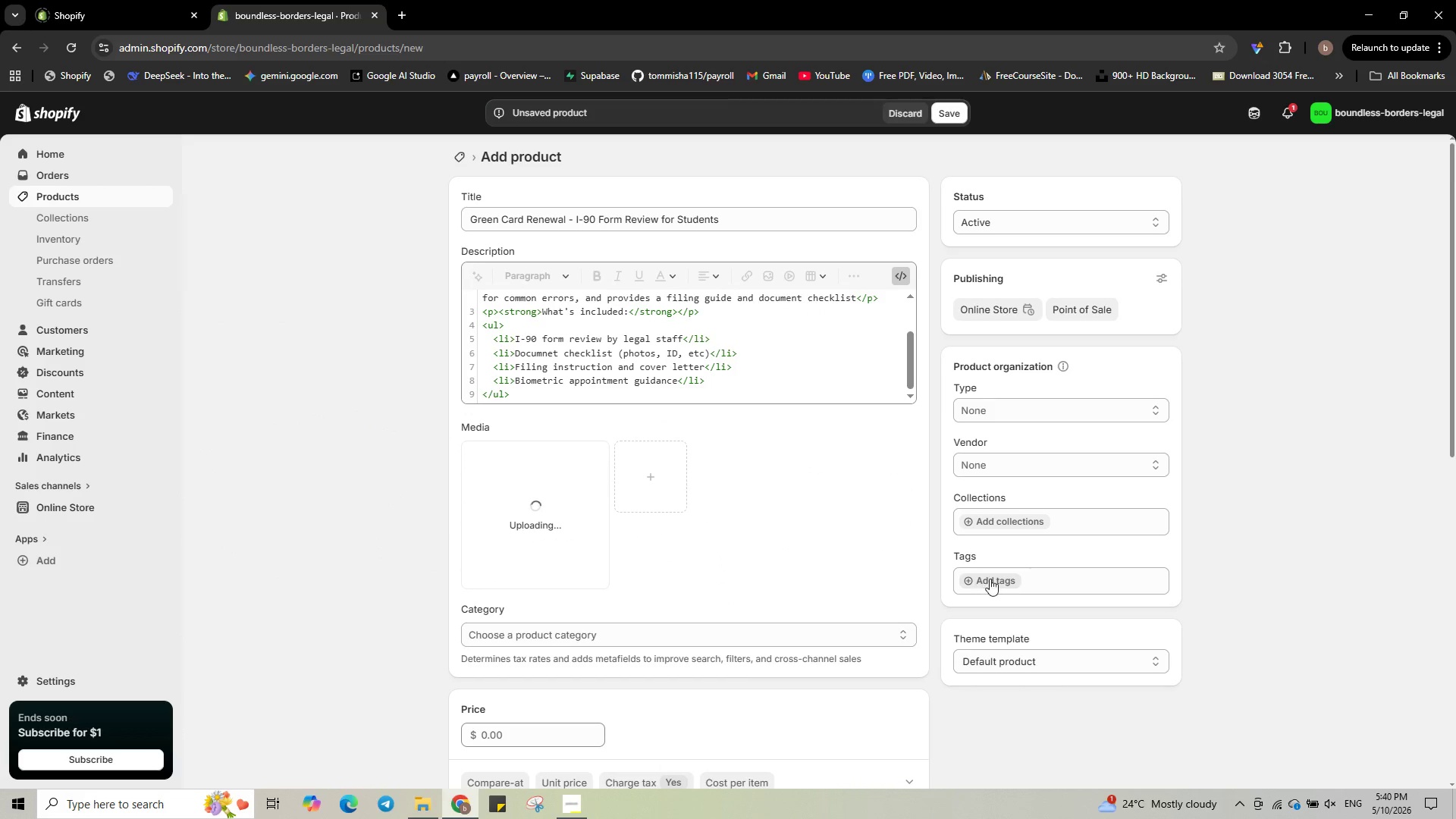 
left_click([990, 579])
 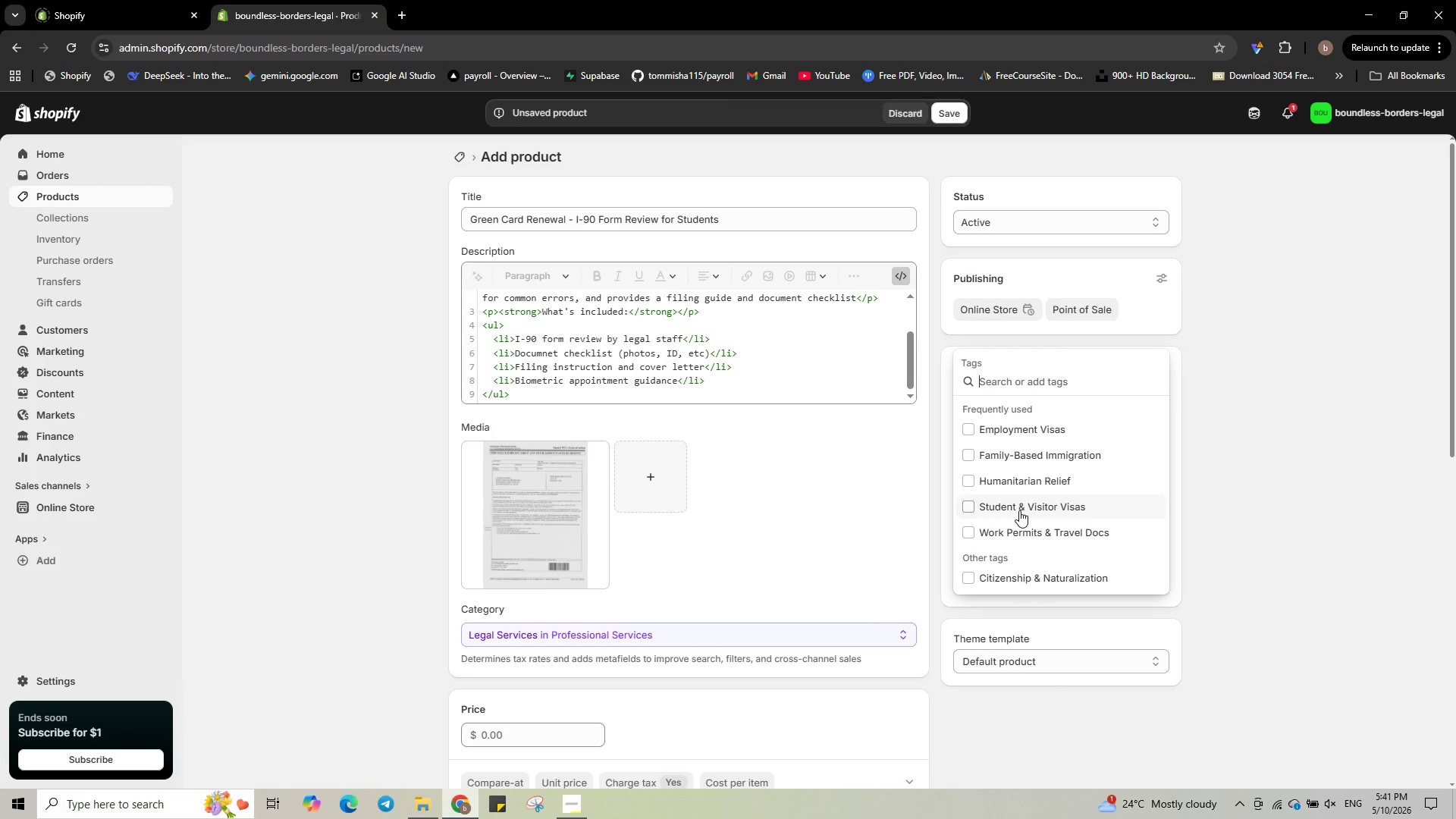 
wait(5.45)
 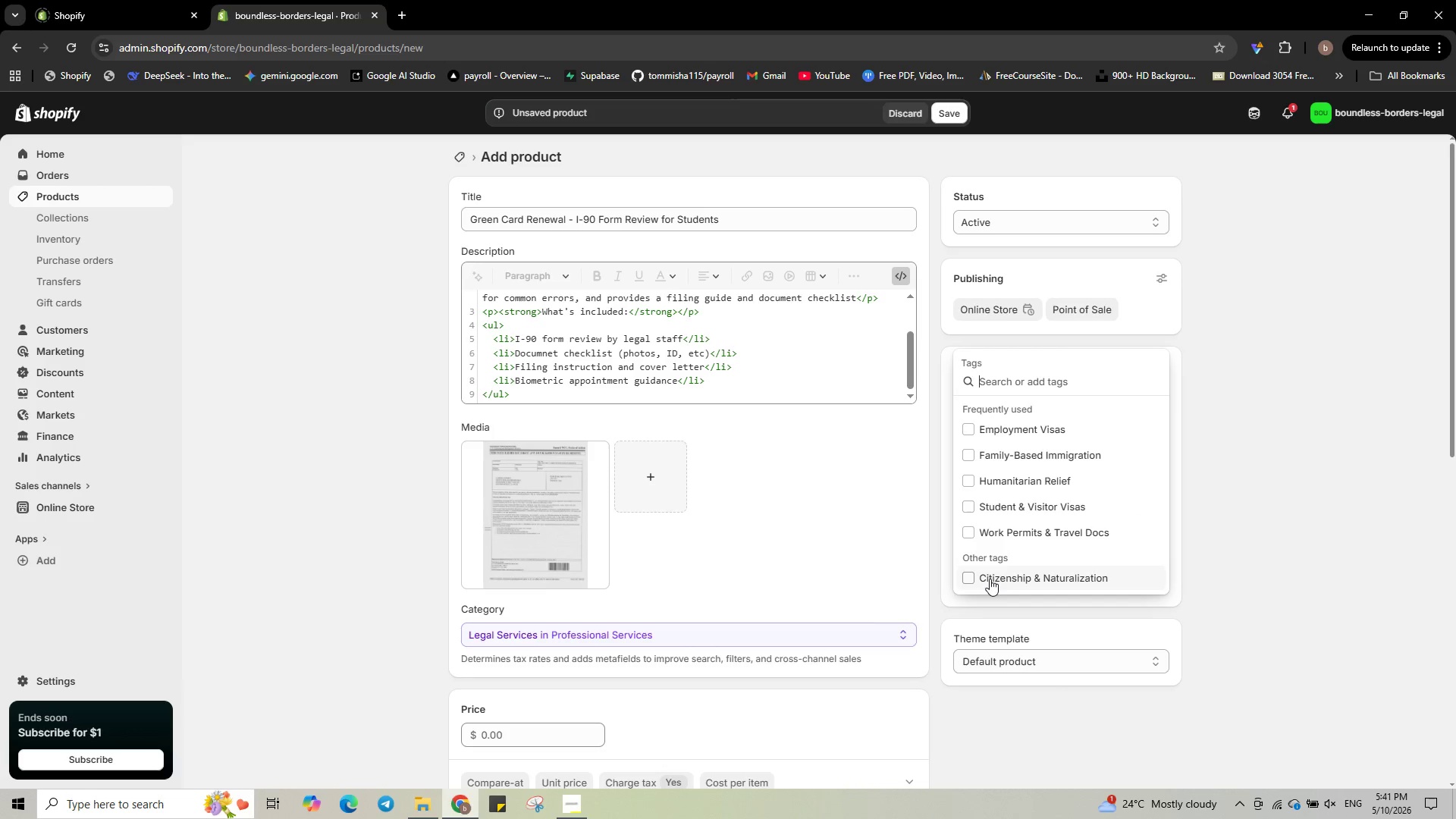 
left_click([1019, 510])
 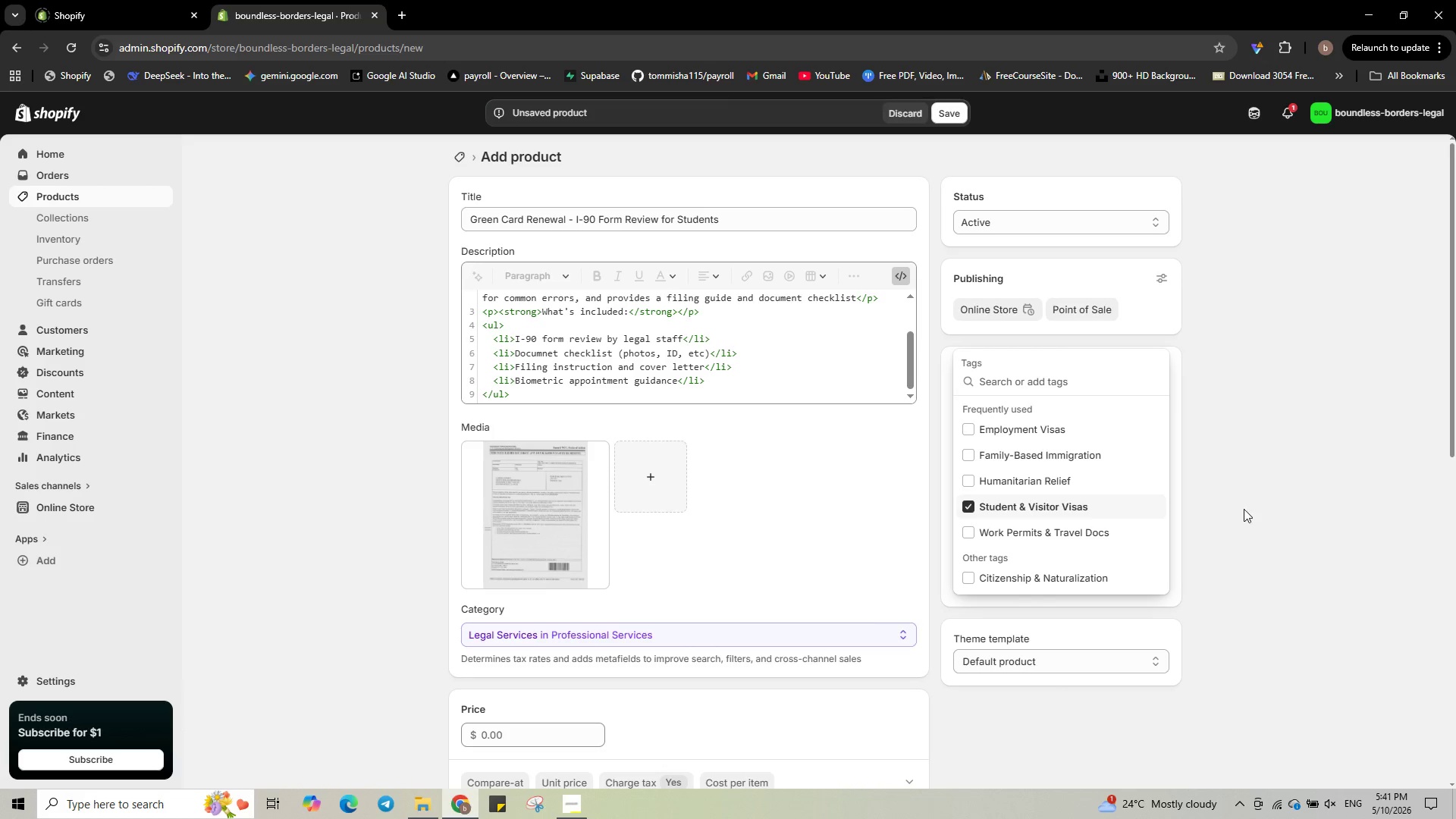 
left_click([1244, 509])
 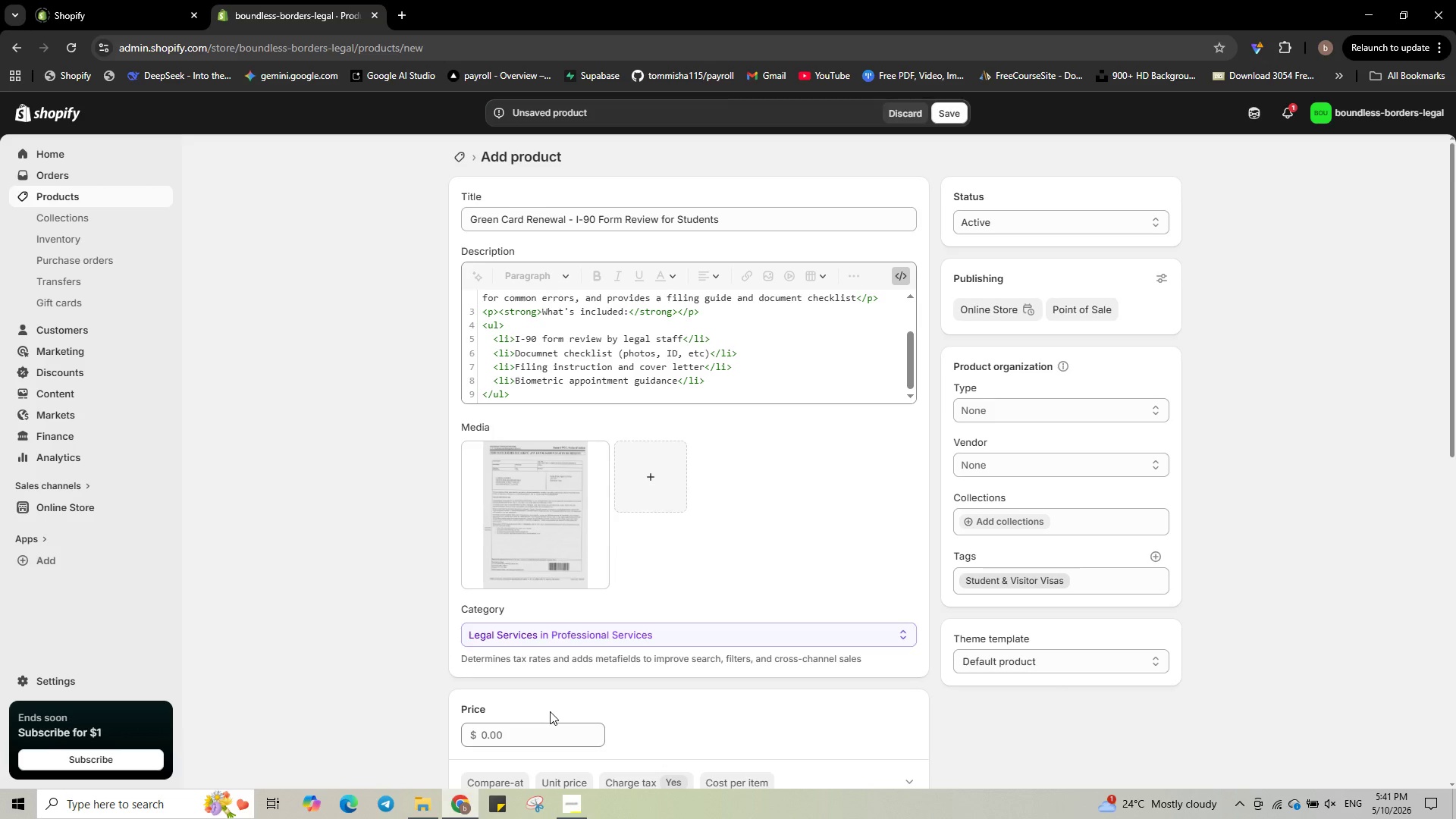 
left_click([540, 733])
 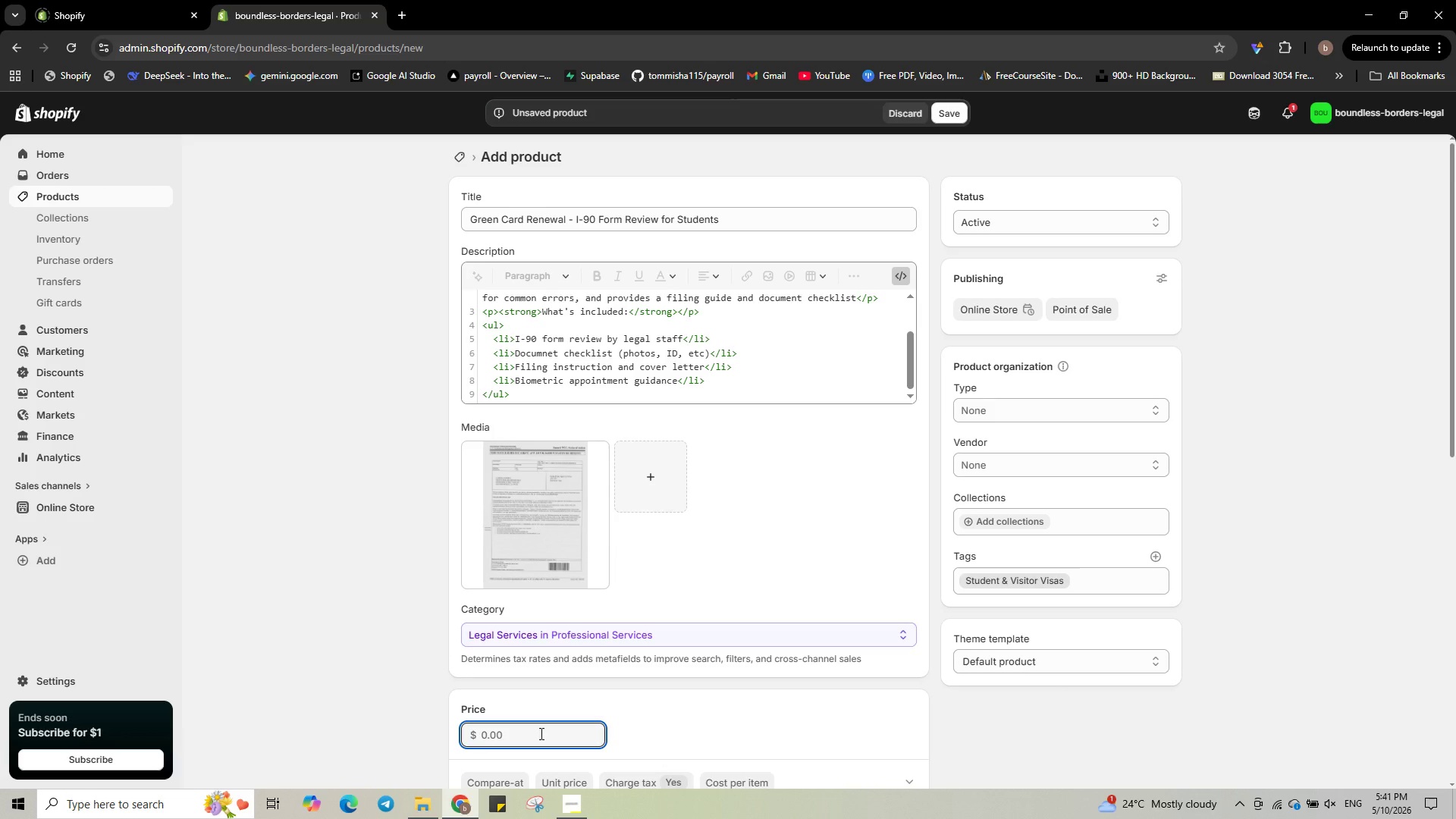 
key(Numpad1)
 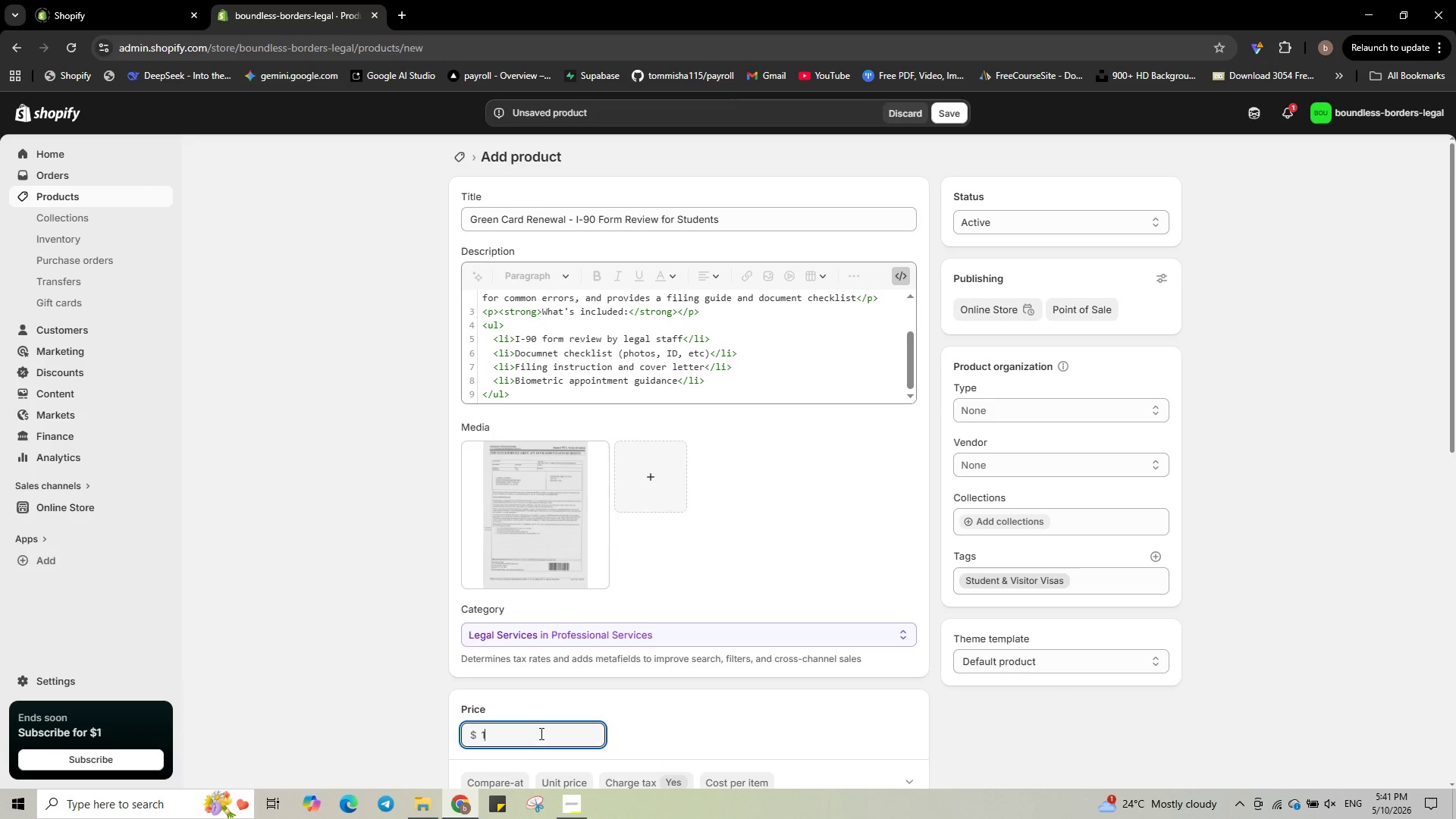 
key(Numpad5)
 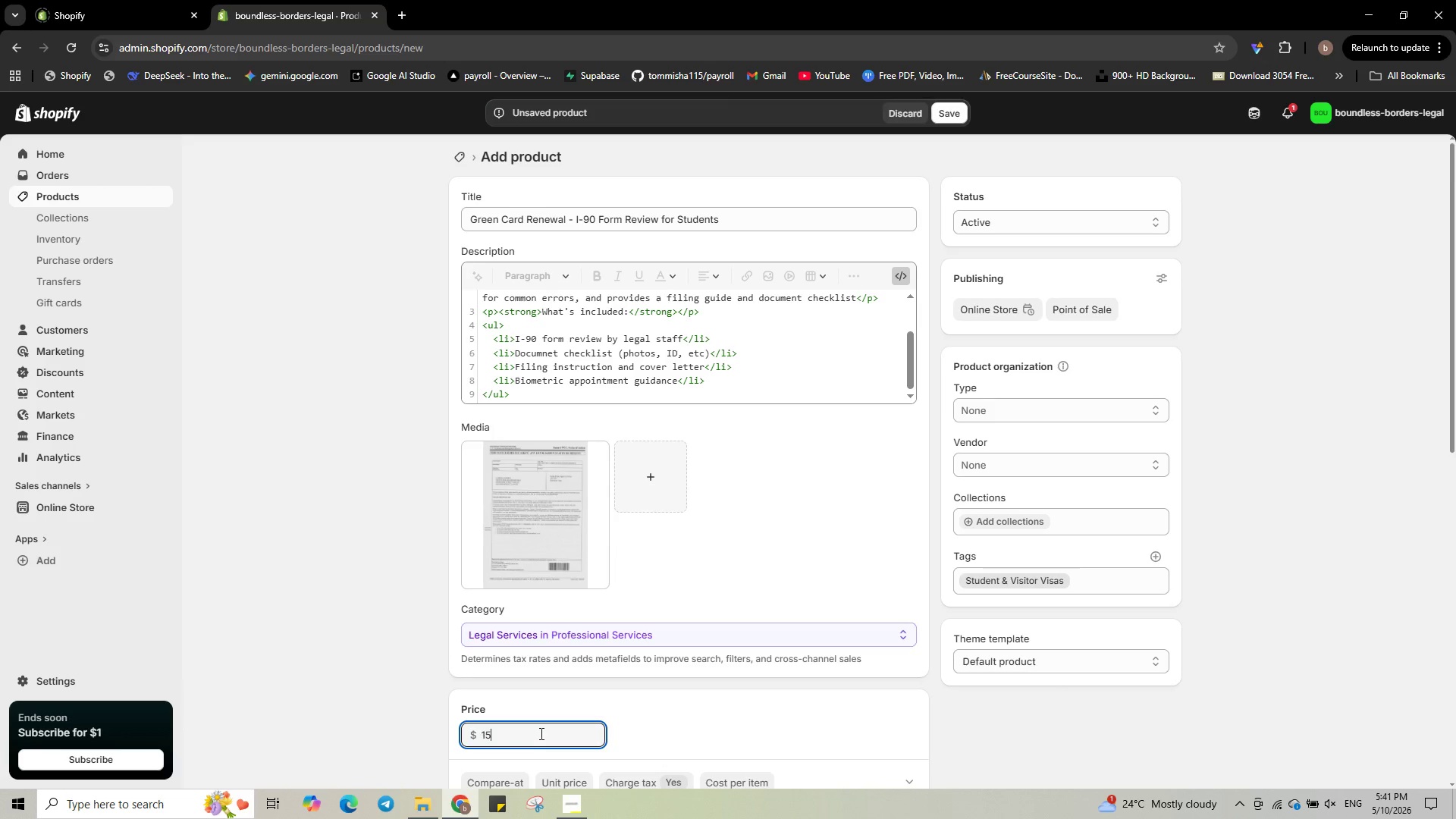 
key(Numpad4)
 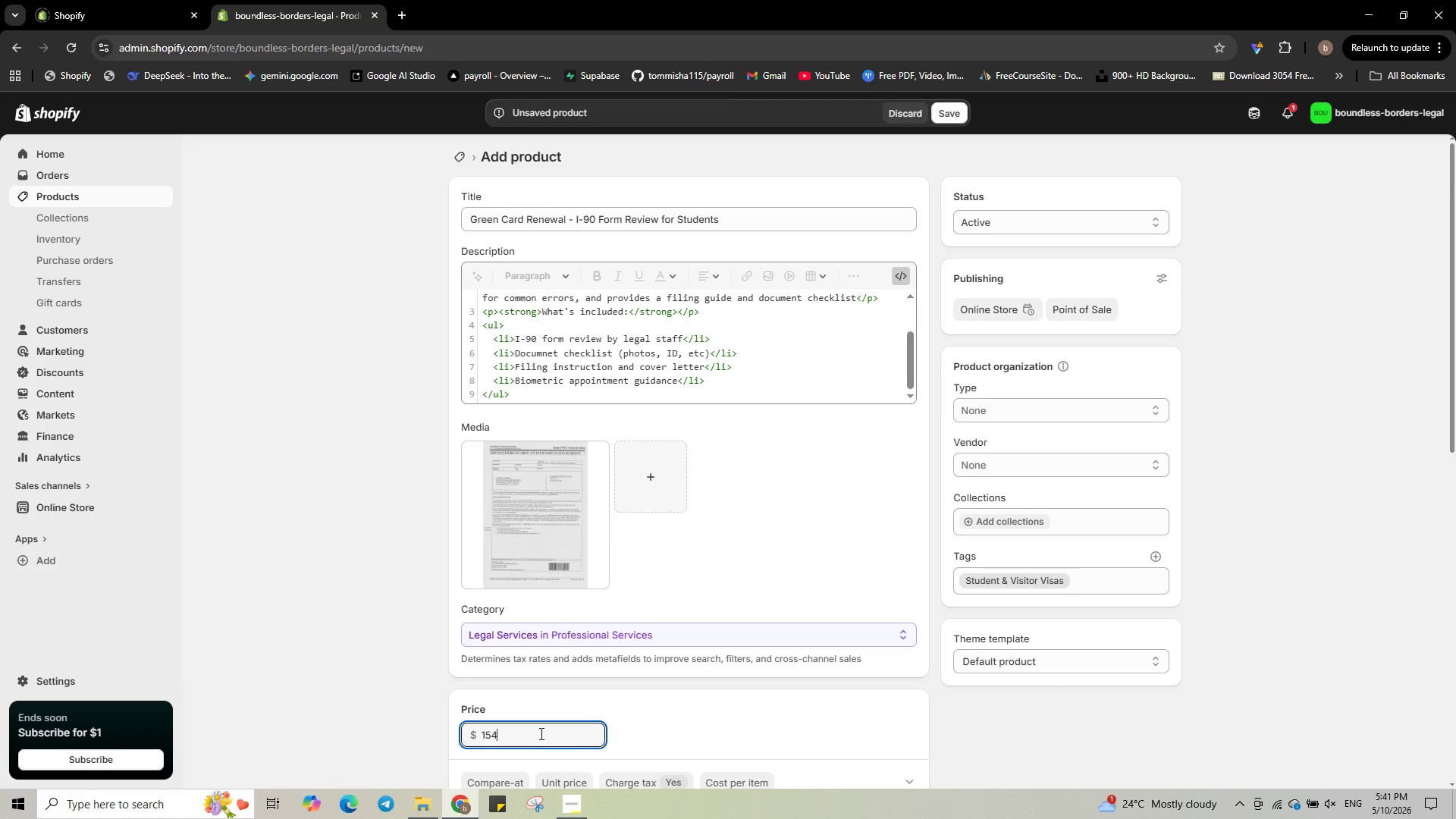 
wait(9.45)
 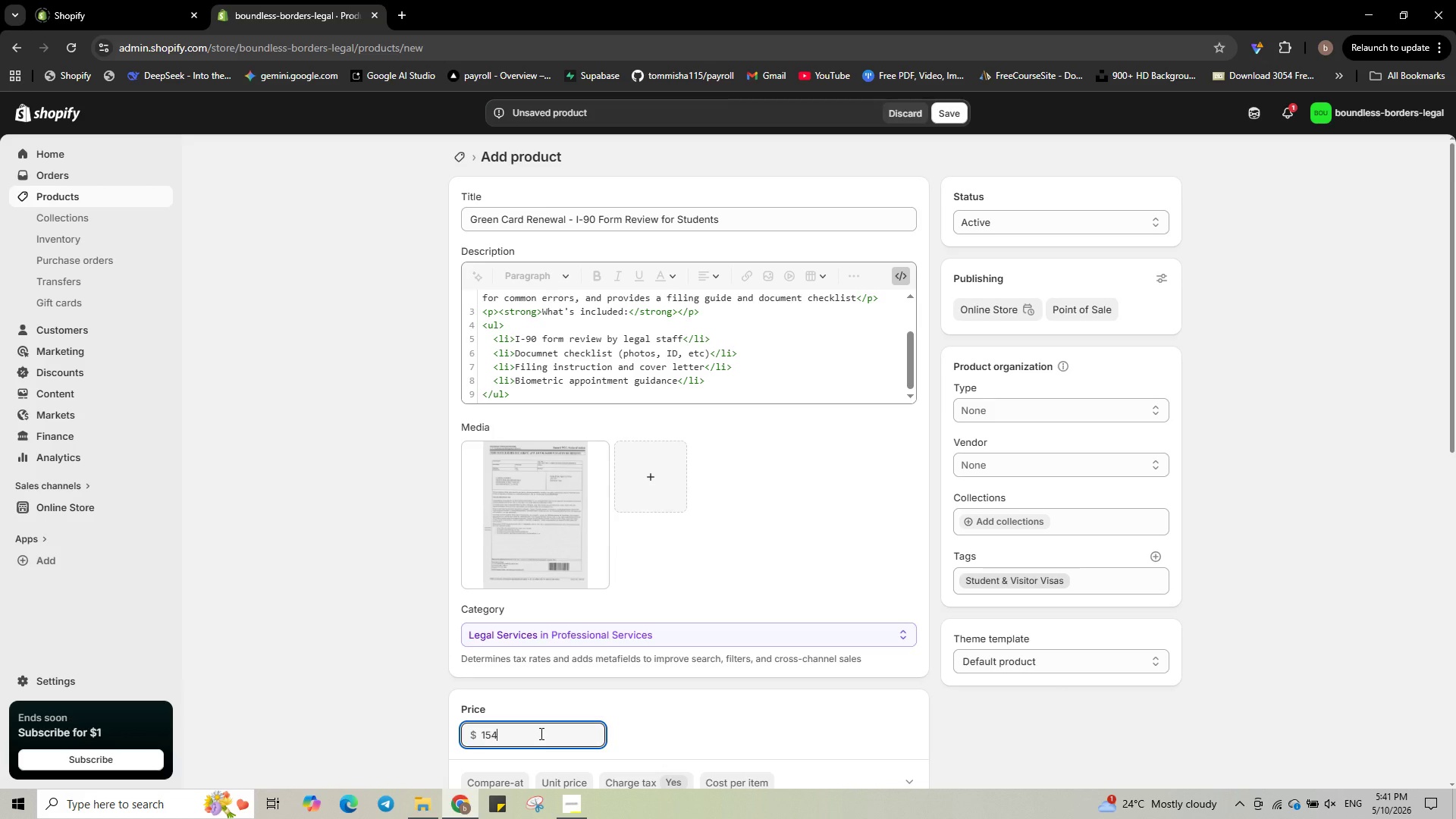 
scroll: coordinate [535, 723], scroll_direction: down, amount: 3.0
 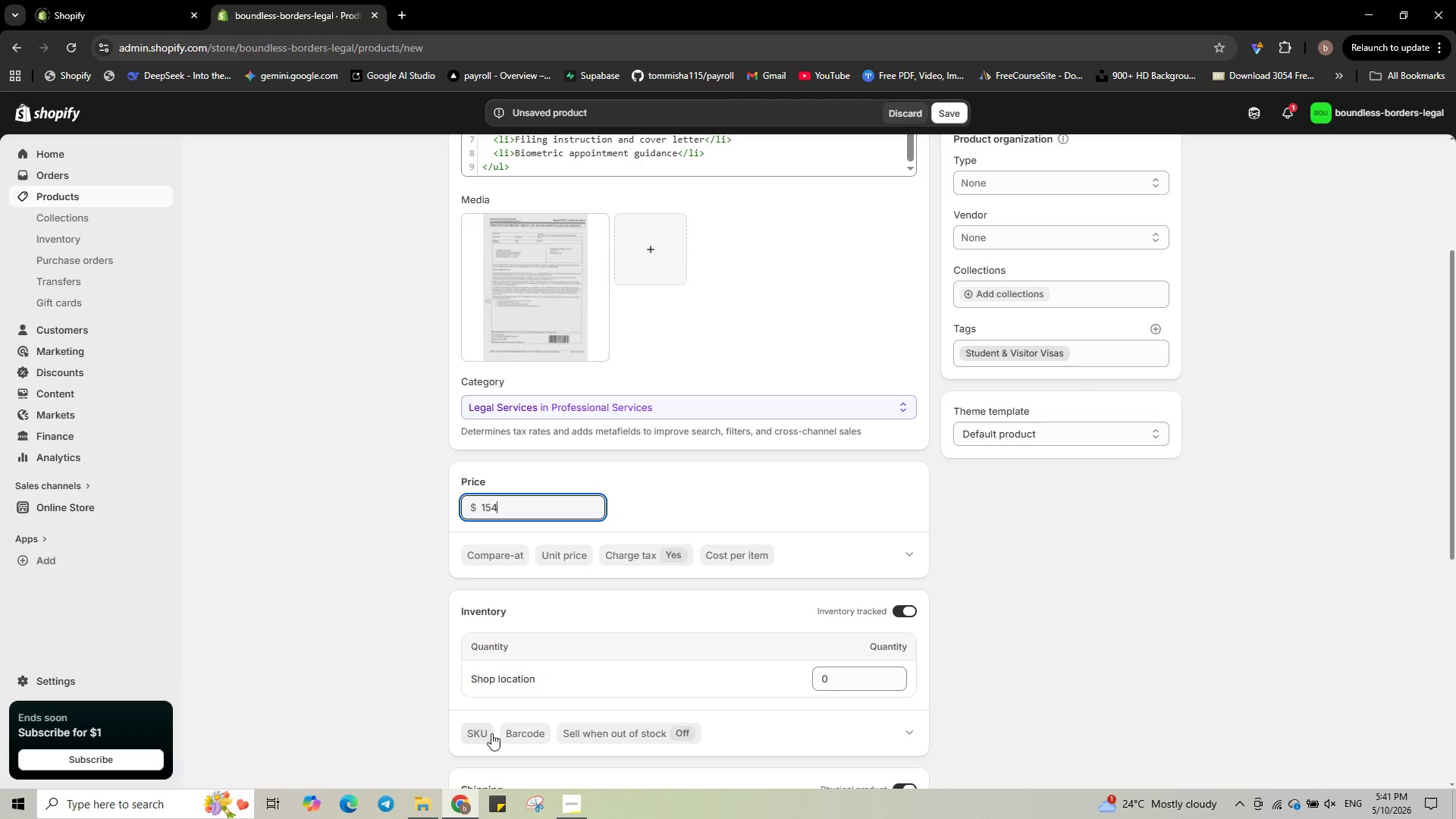 
left_click([488, 733])
 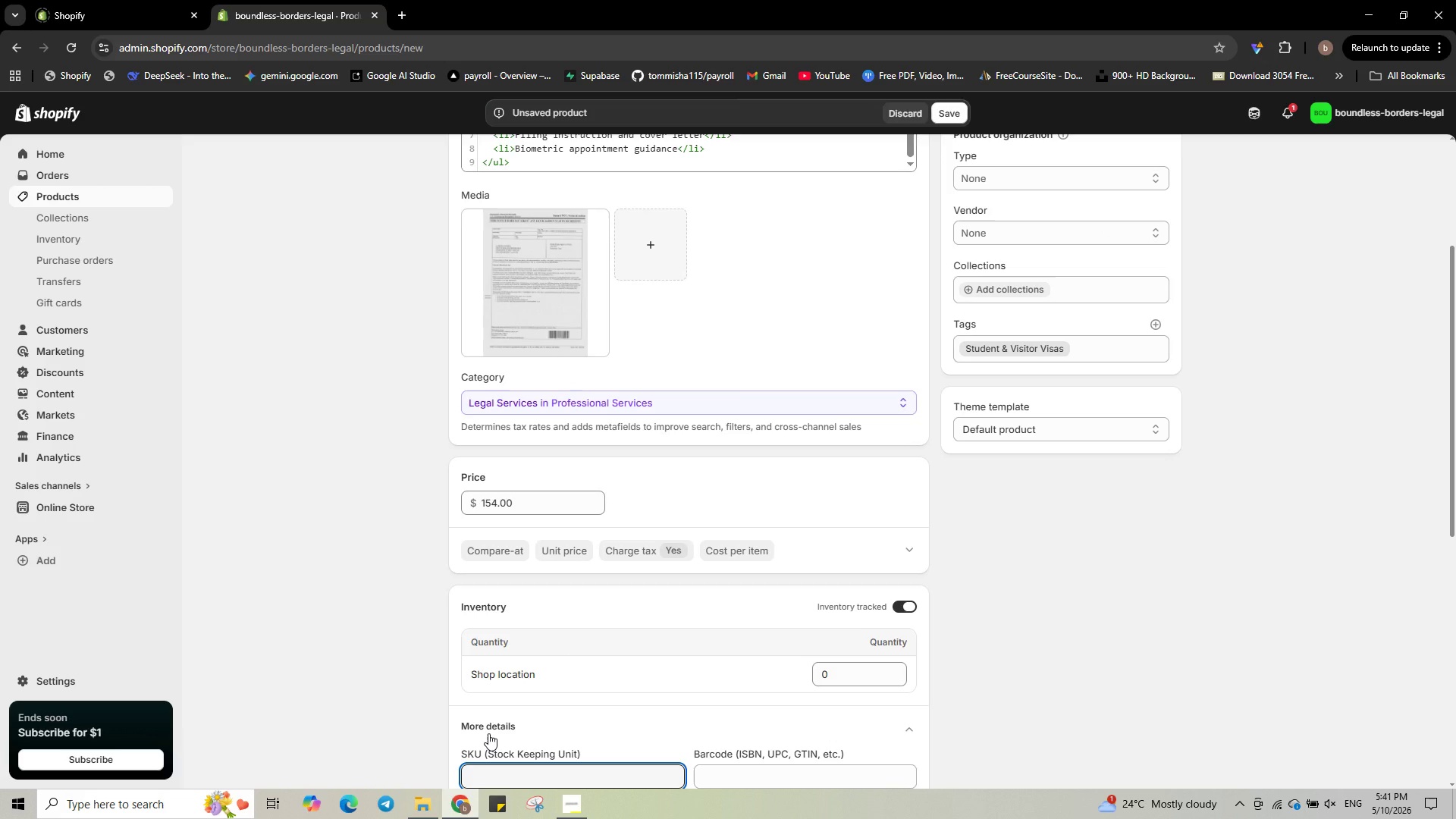 
type(BBL=)
key(Backspace)
type(-0026)
 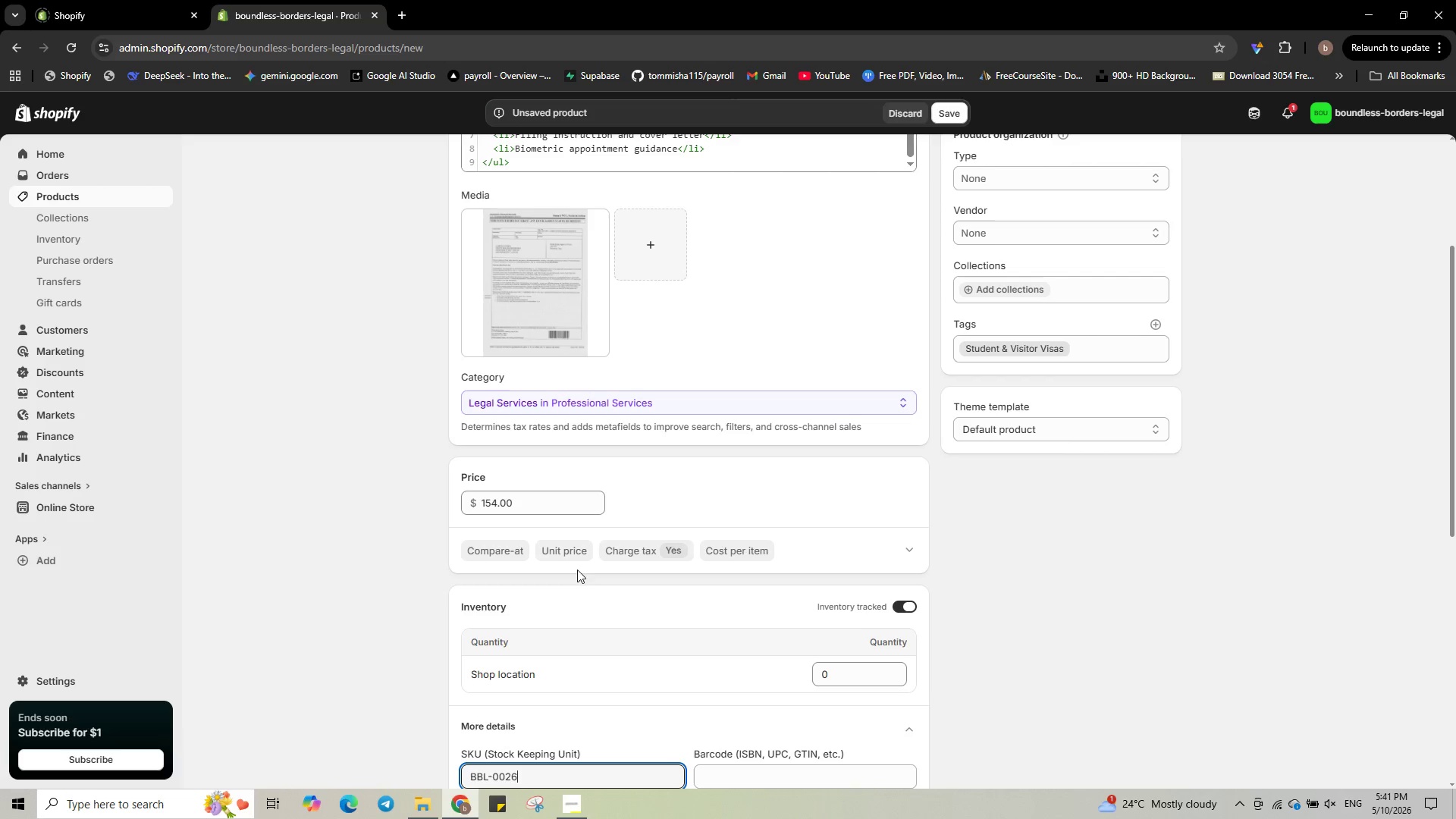 
scroll: coordinate [570, 563], scroll_direction: up, amount: 2.0
 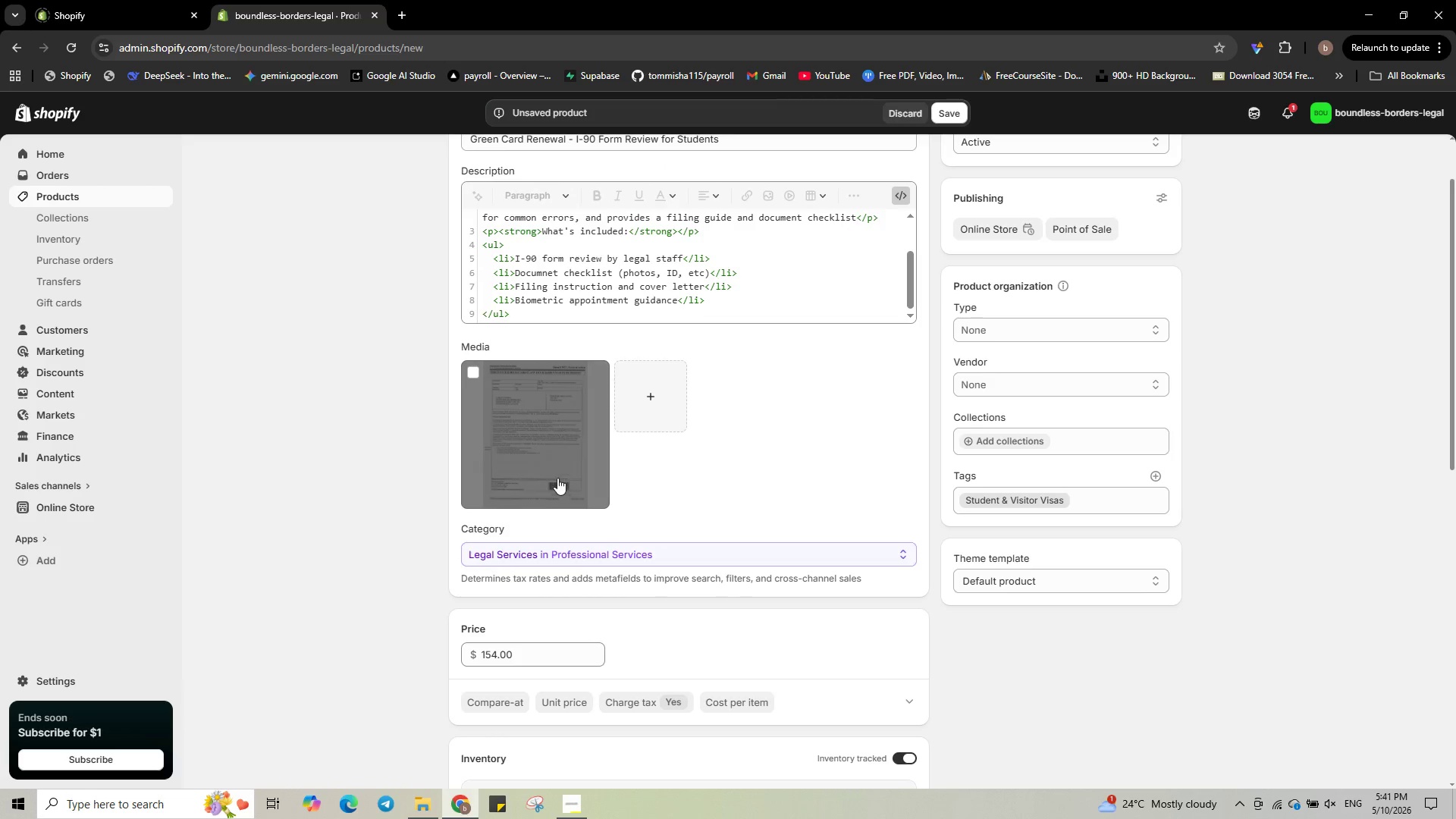 
left_click([557, 476])
 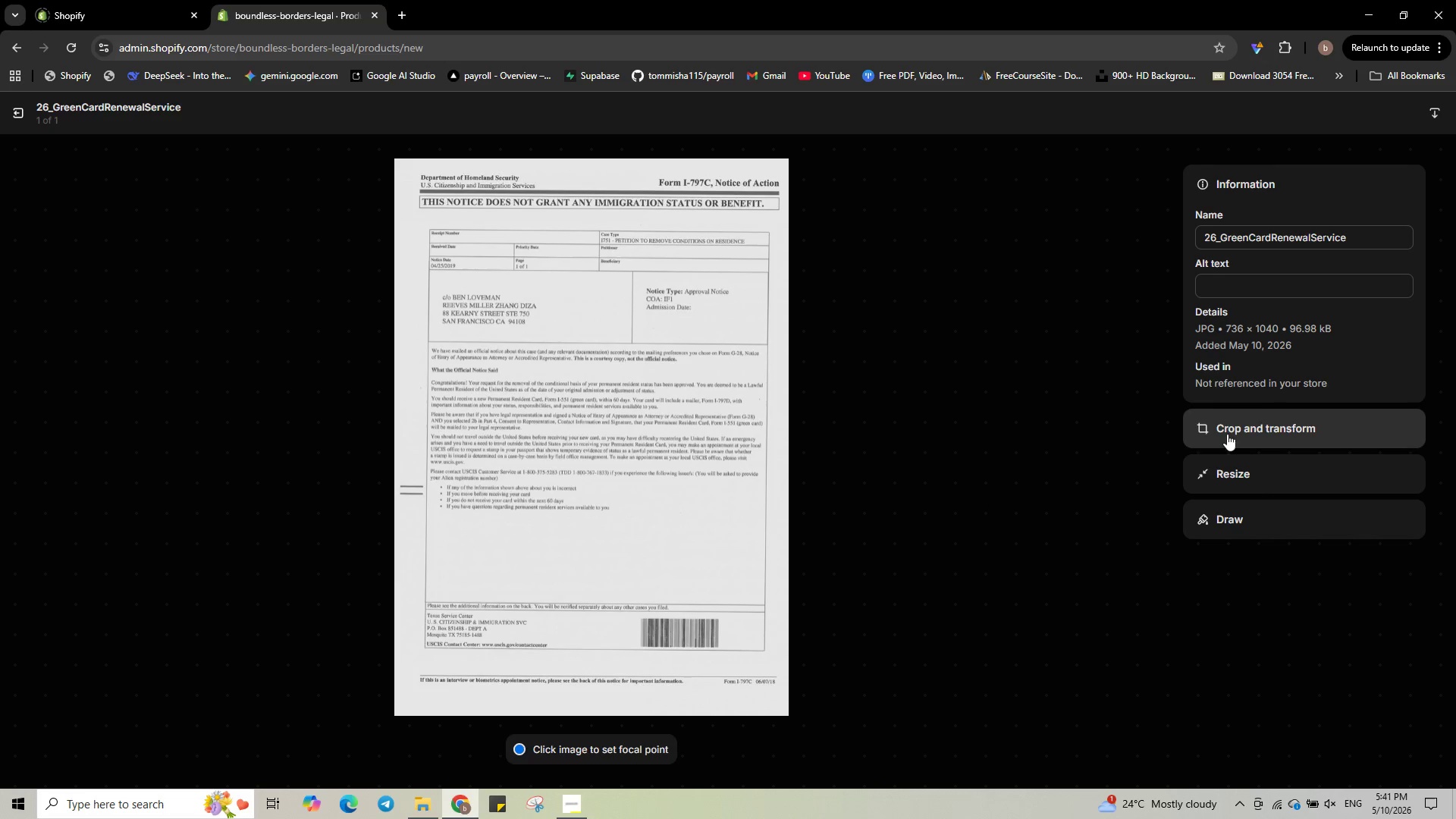 
left_click([1289, 290])
 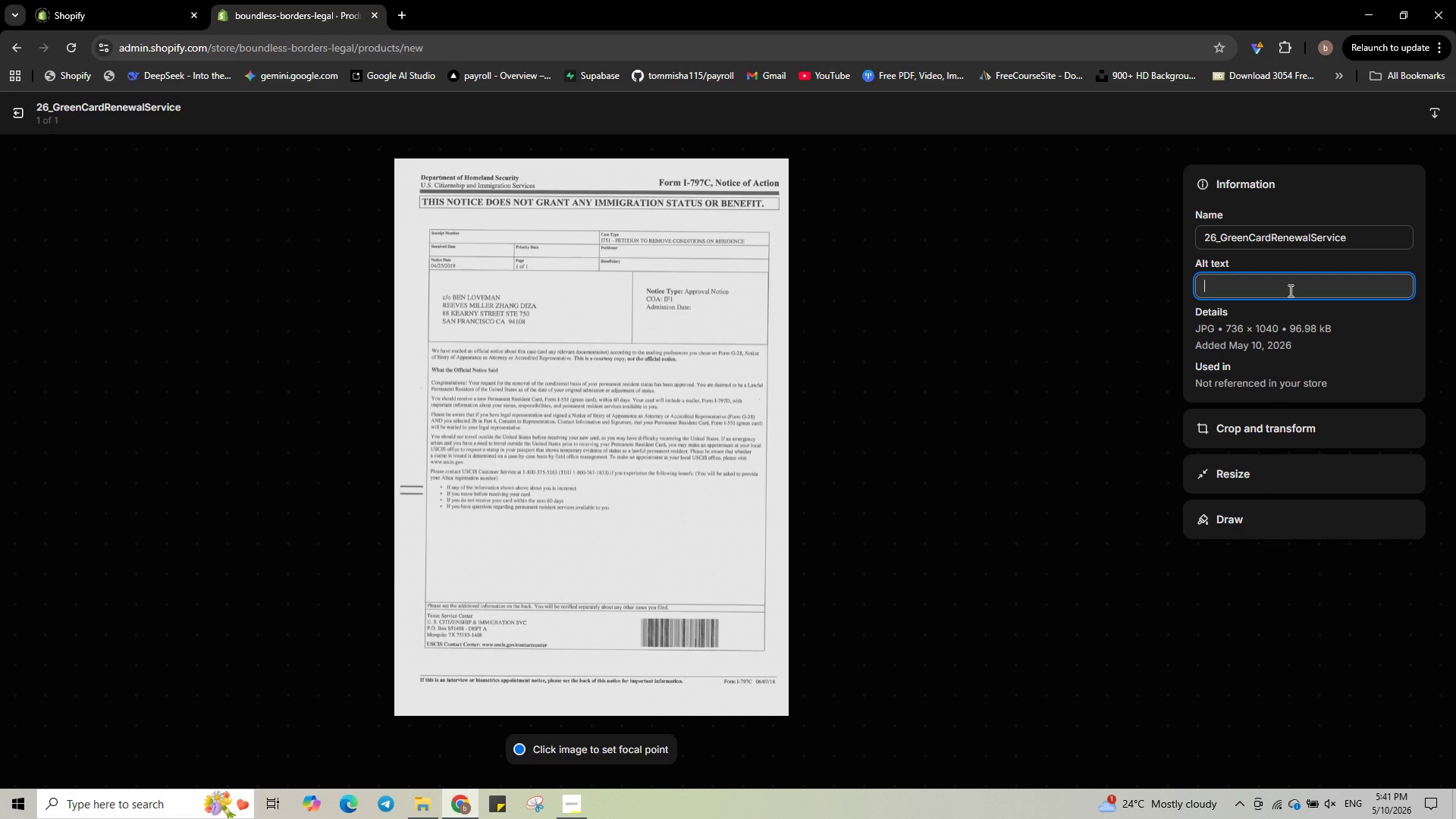 
type(Green crad renewal service icom)
key(Backspace)
type(n)
 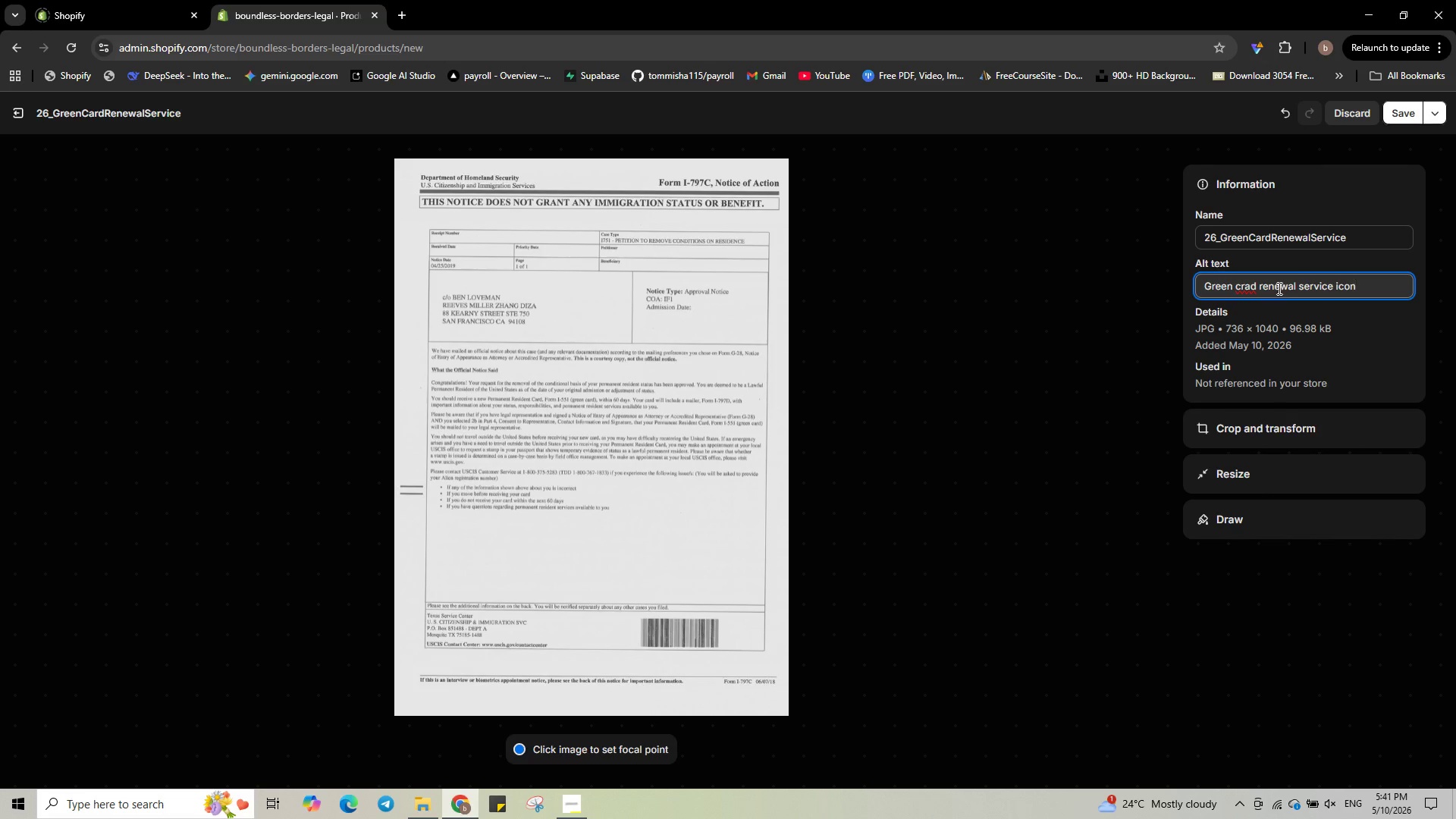 
right_click([1256, 284])
 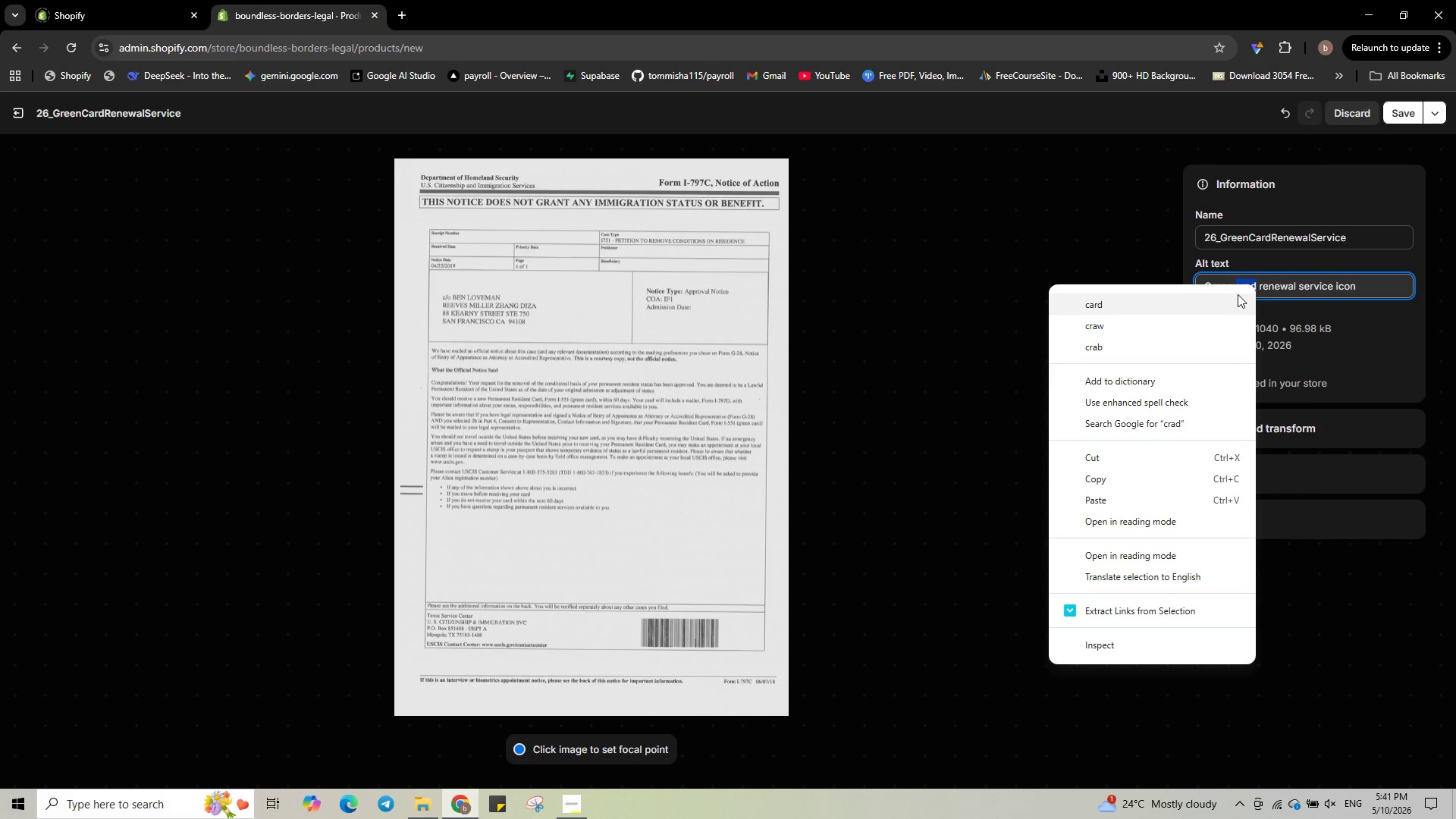 
left_click([1235, 298])
 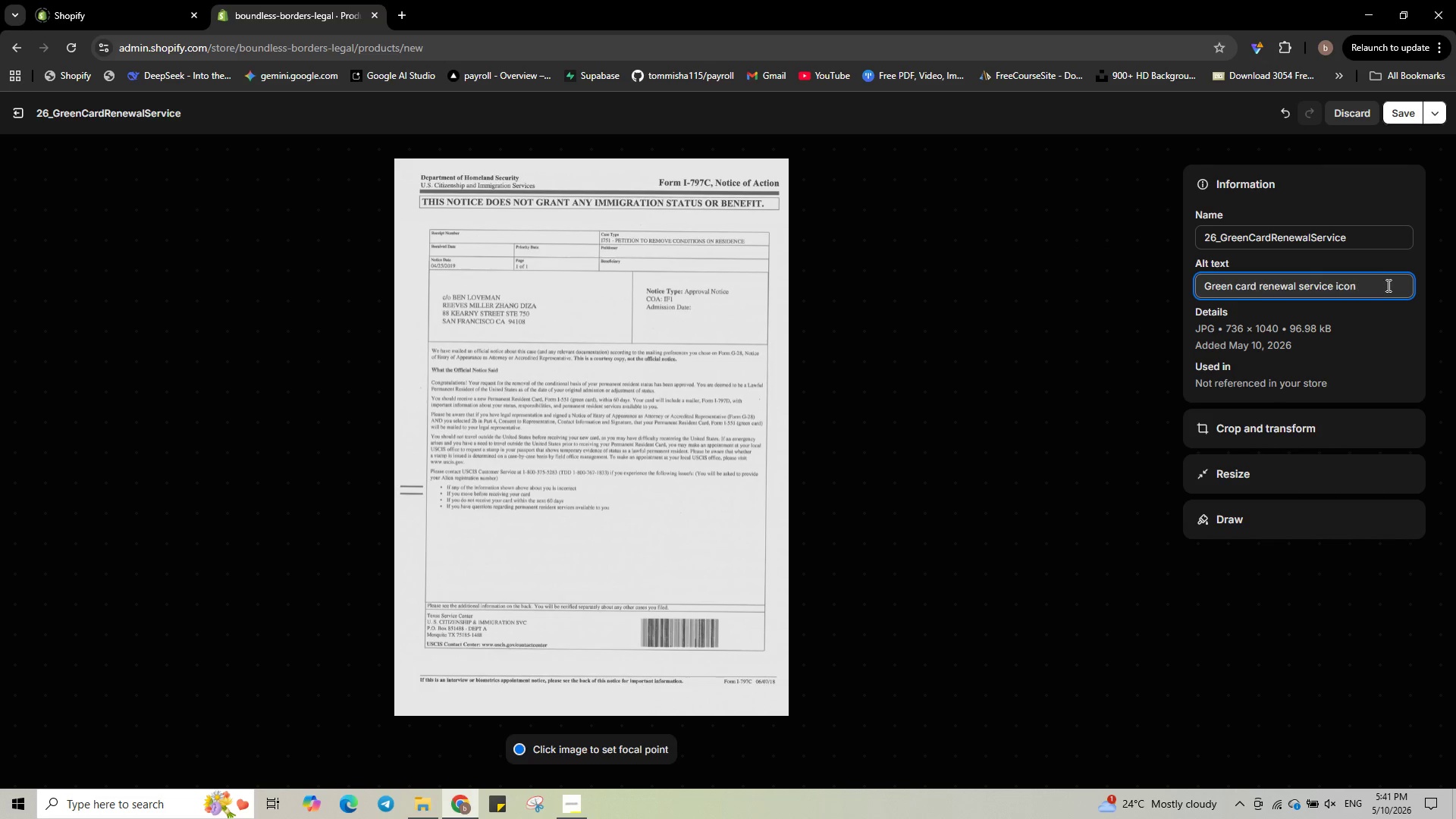 
left_click([1387, 285])
 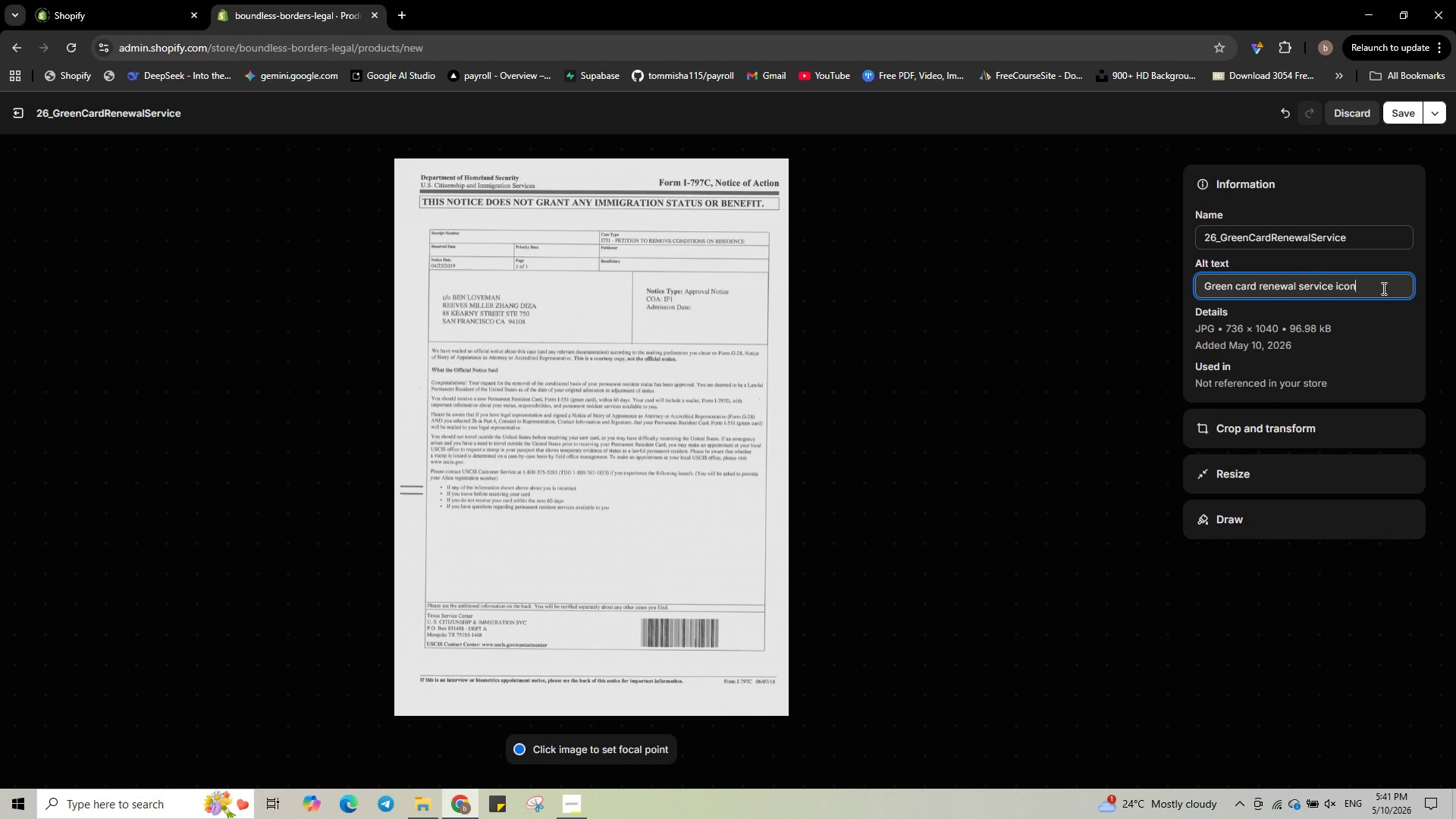 
type( - str)
key(Backspace)
type(udent visa legal service)
 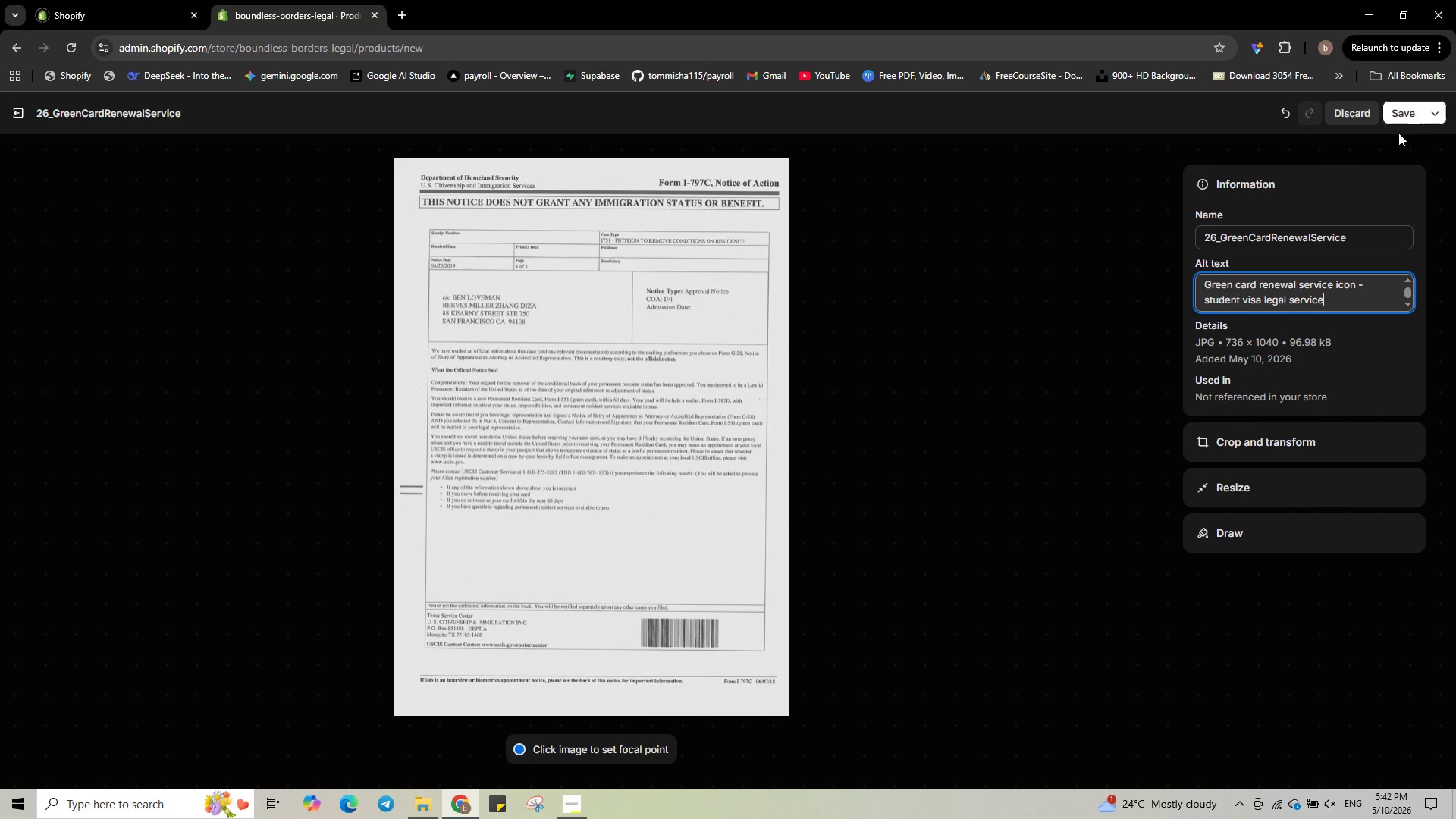 
left_click([1396, 116])
 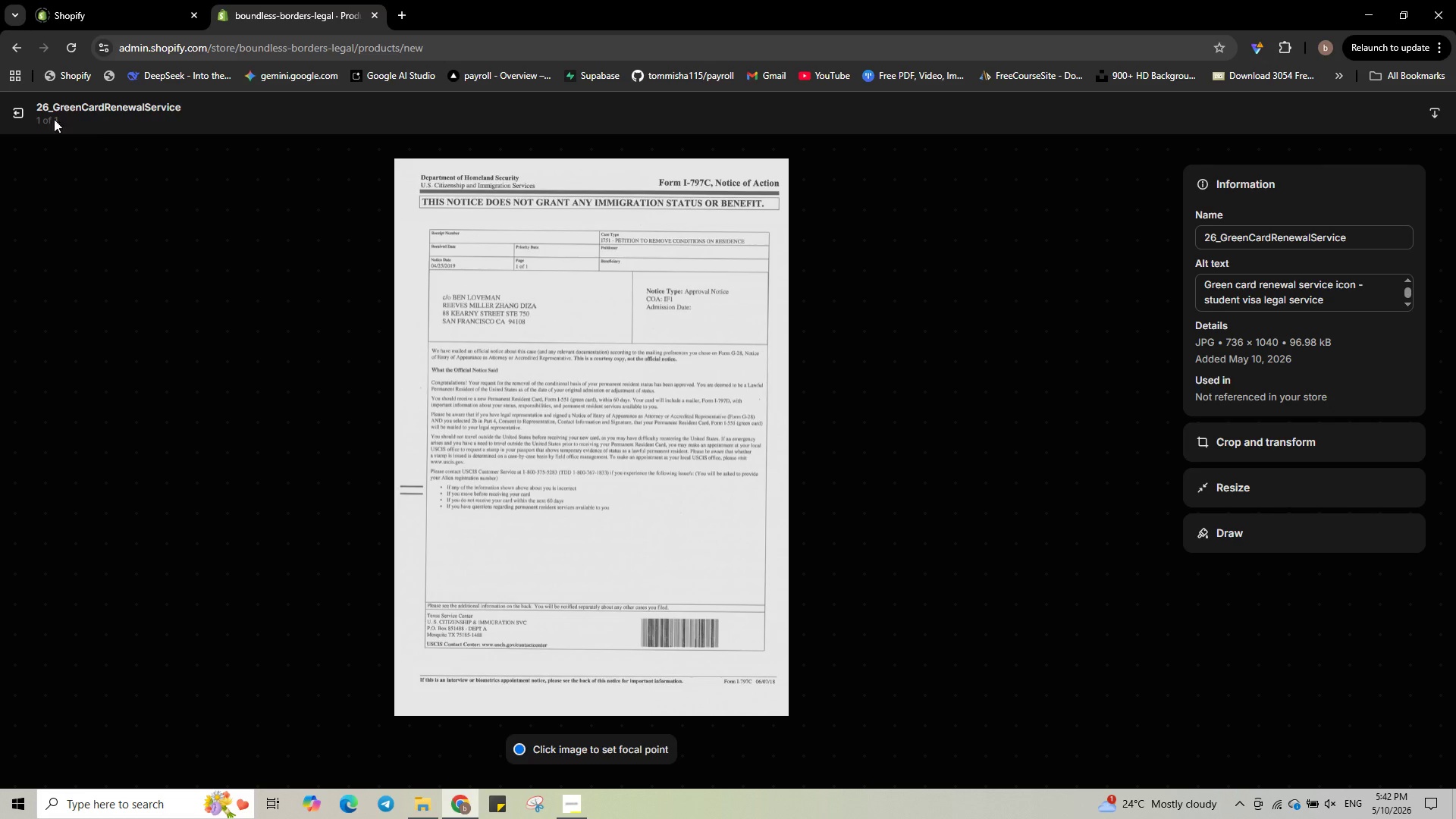 
left_click([20, 115])
 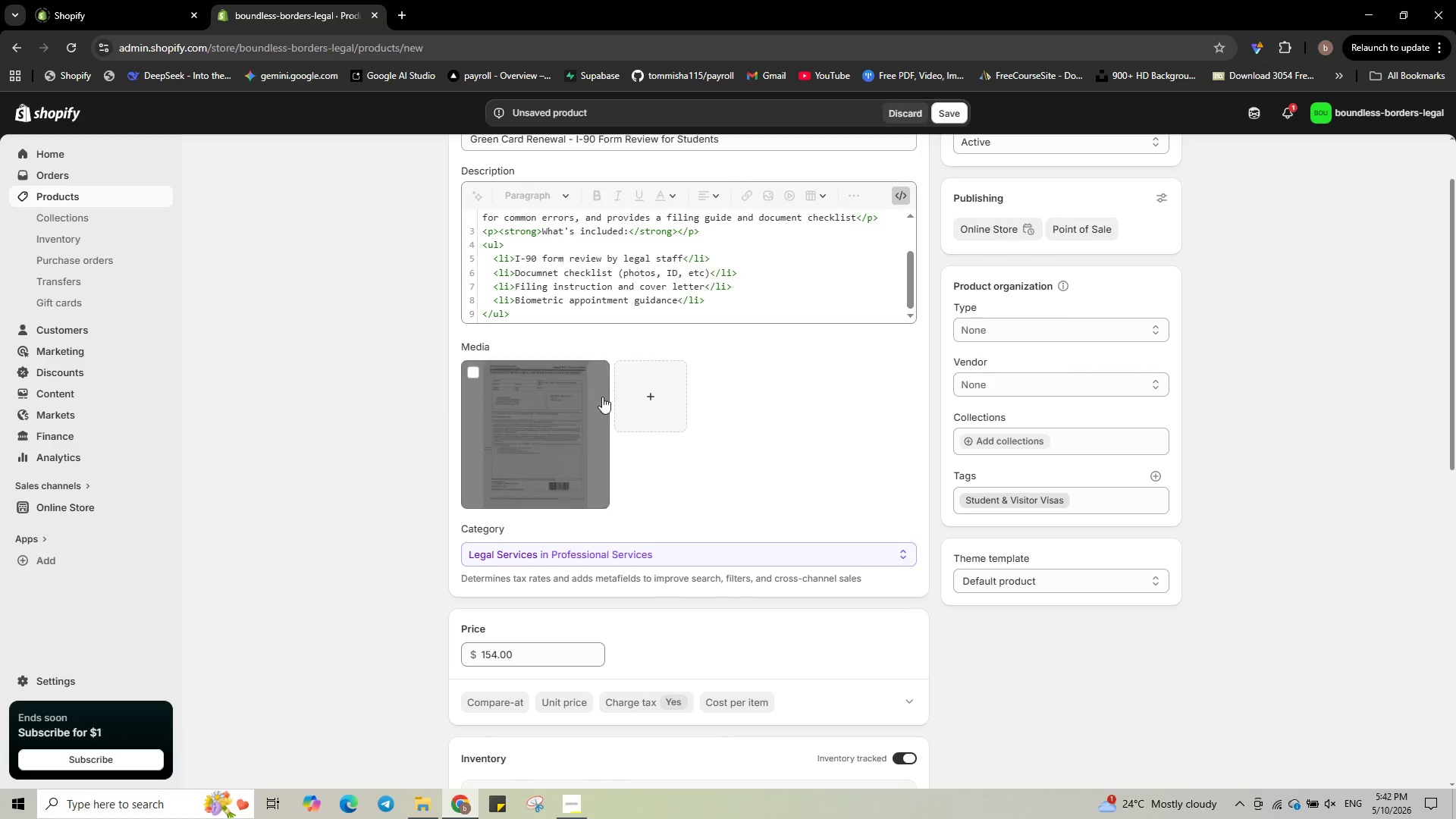 
scroll: coordinate [808, 563], scroll_direction: down, amount: 11.0
 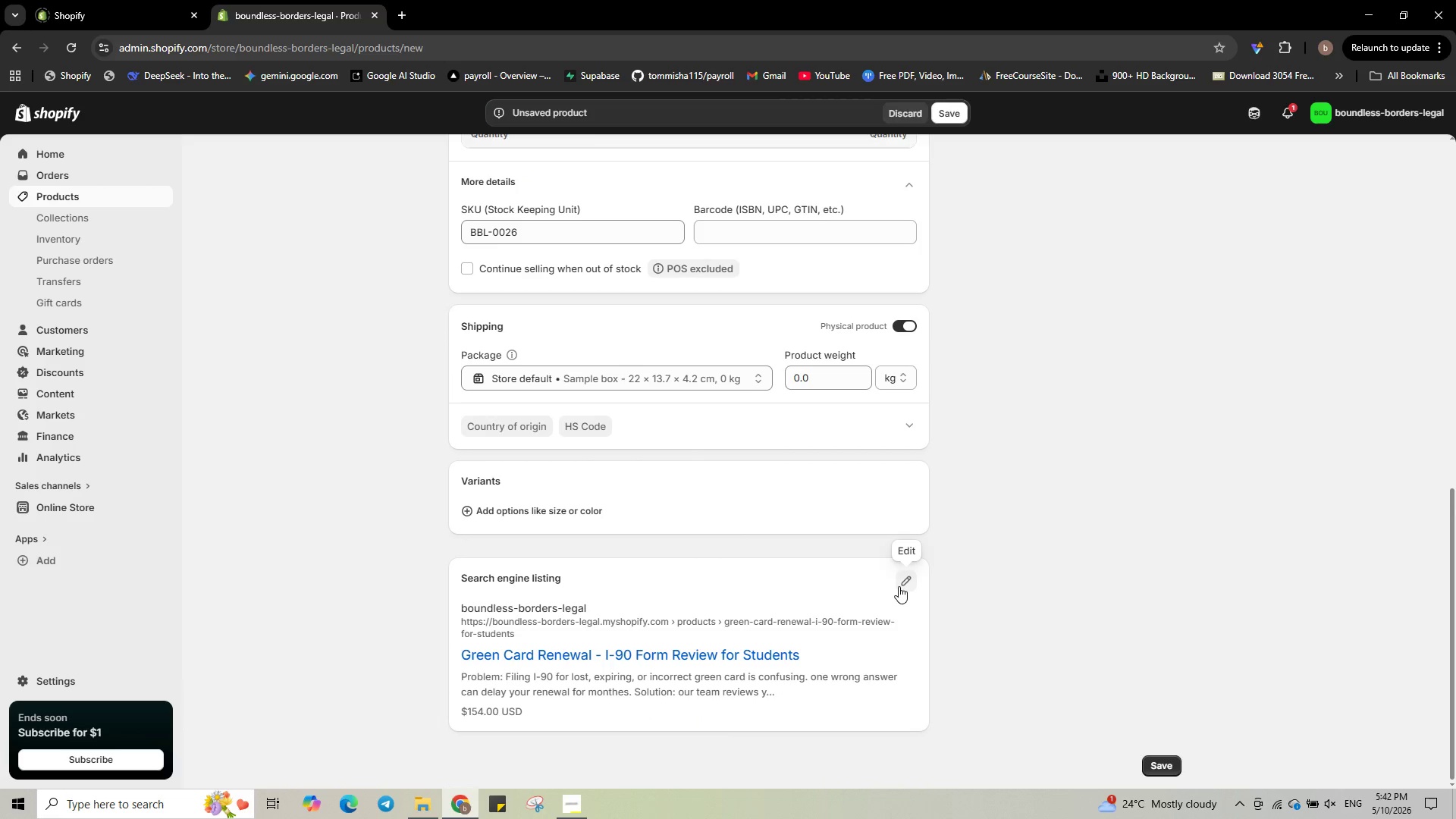 
left_click([899, 586])
 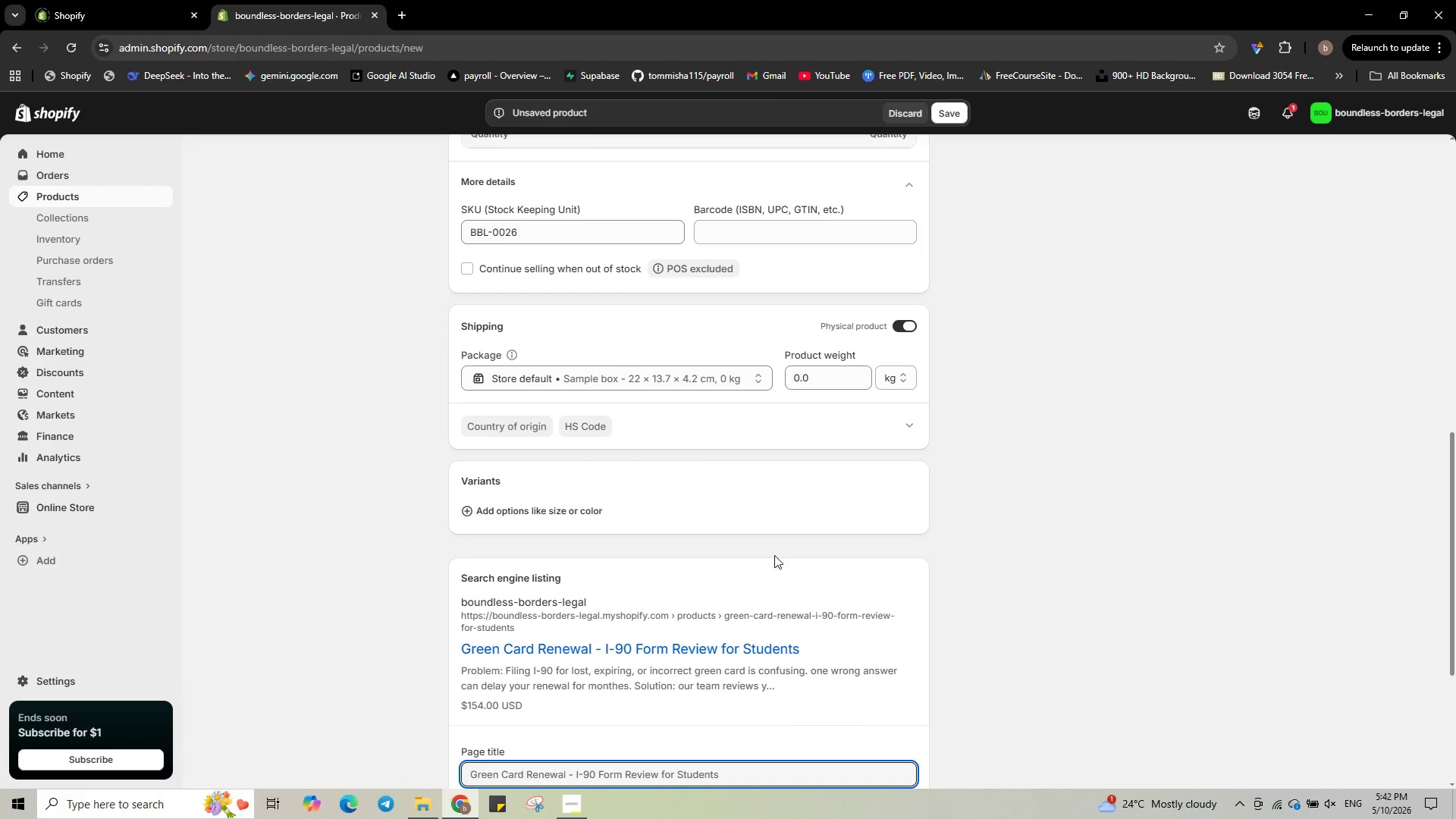 
scroll: coordinate [762, 554], scroll_direction: down, amount: 3.0
 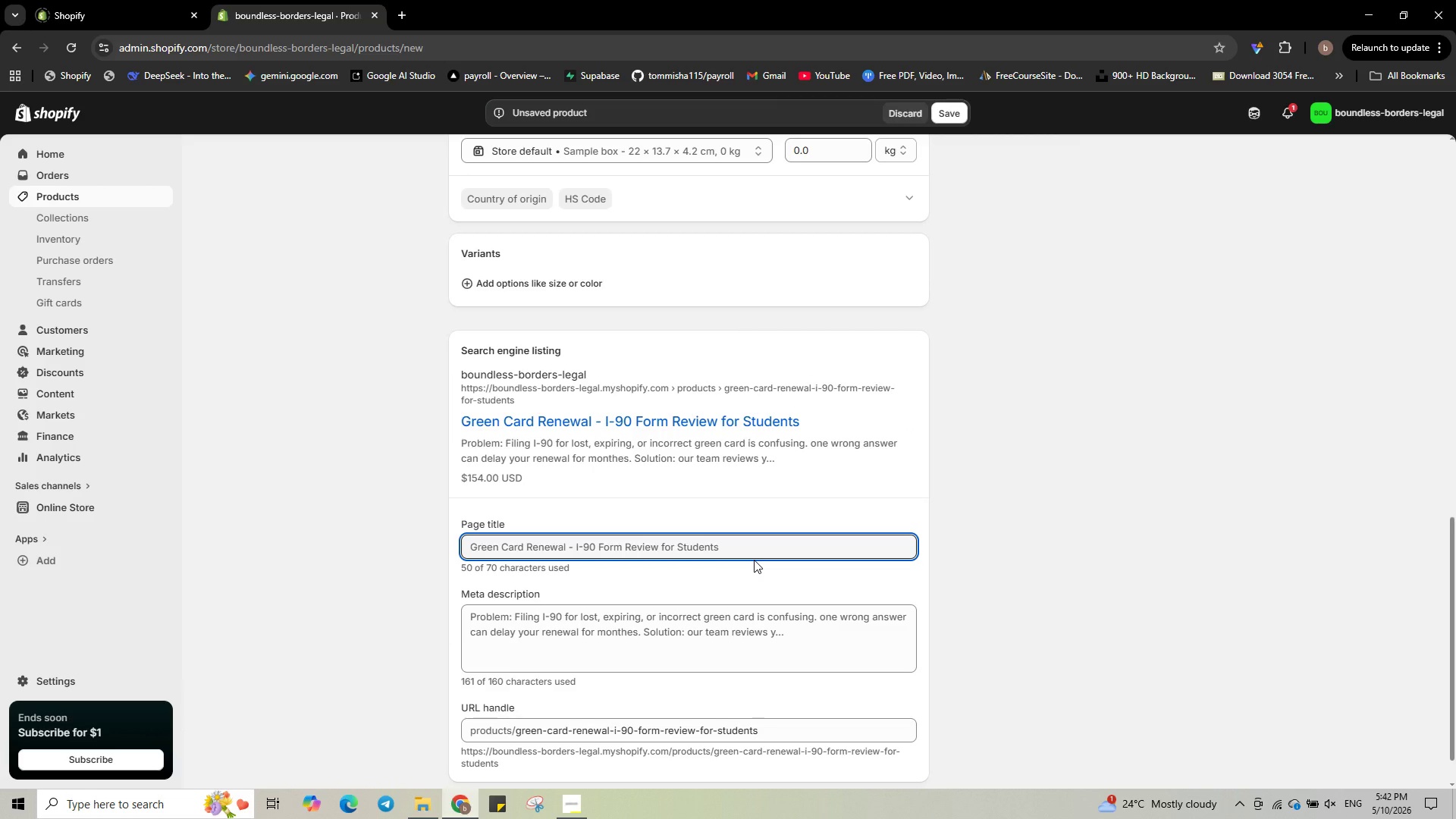 
wait(8.3)
 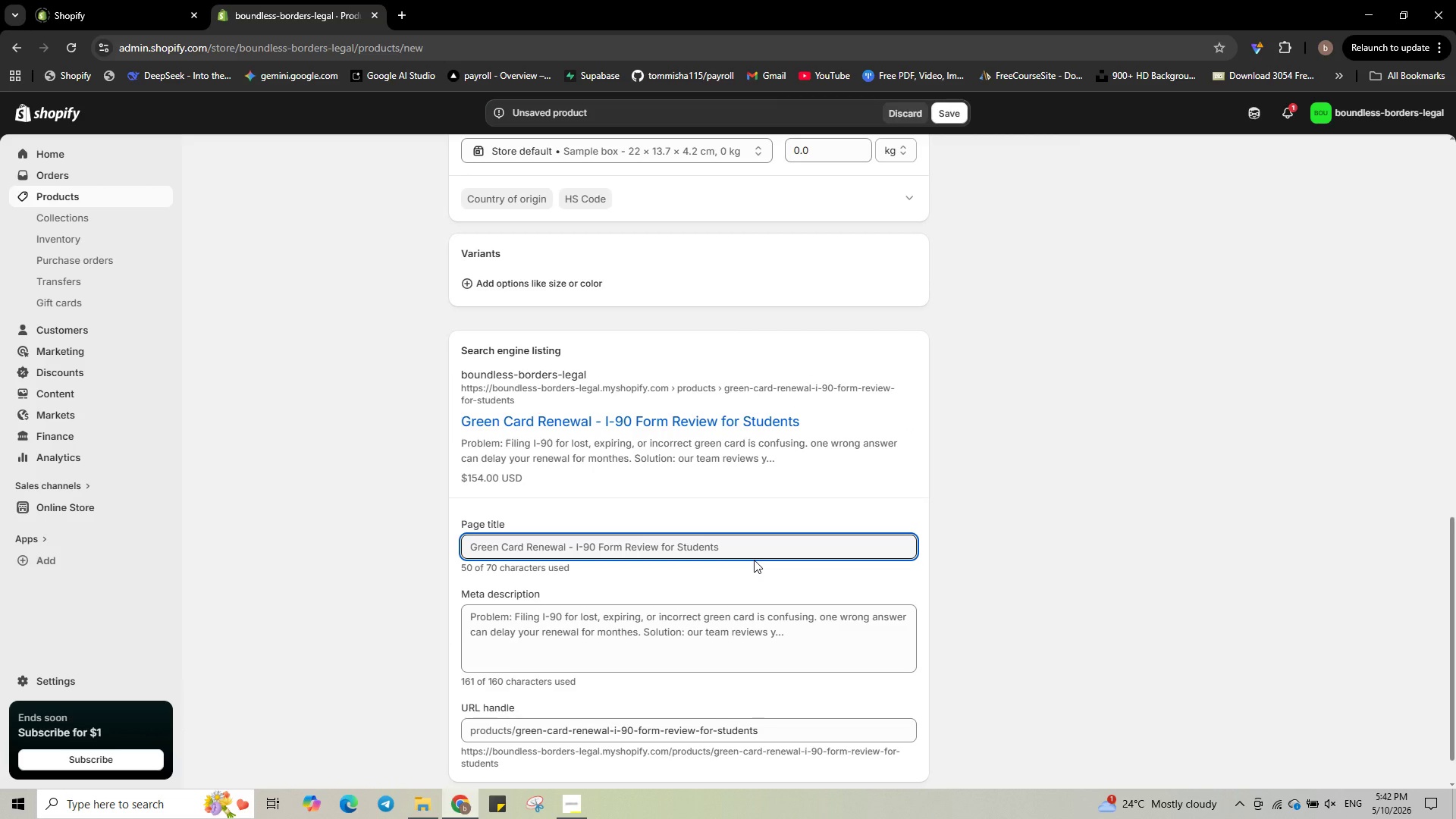 
left_click_drag(start_coordinate=[661, 550], to_coordinate=[749, 551])
 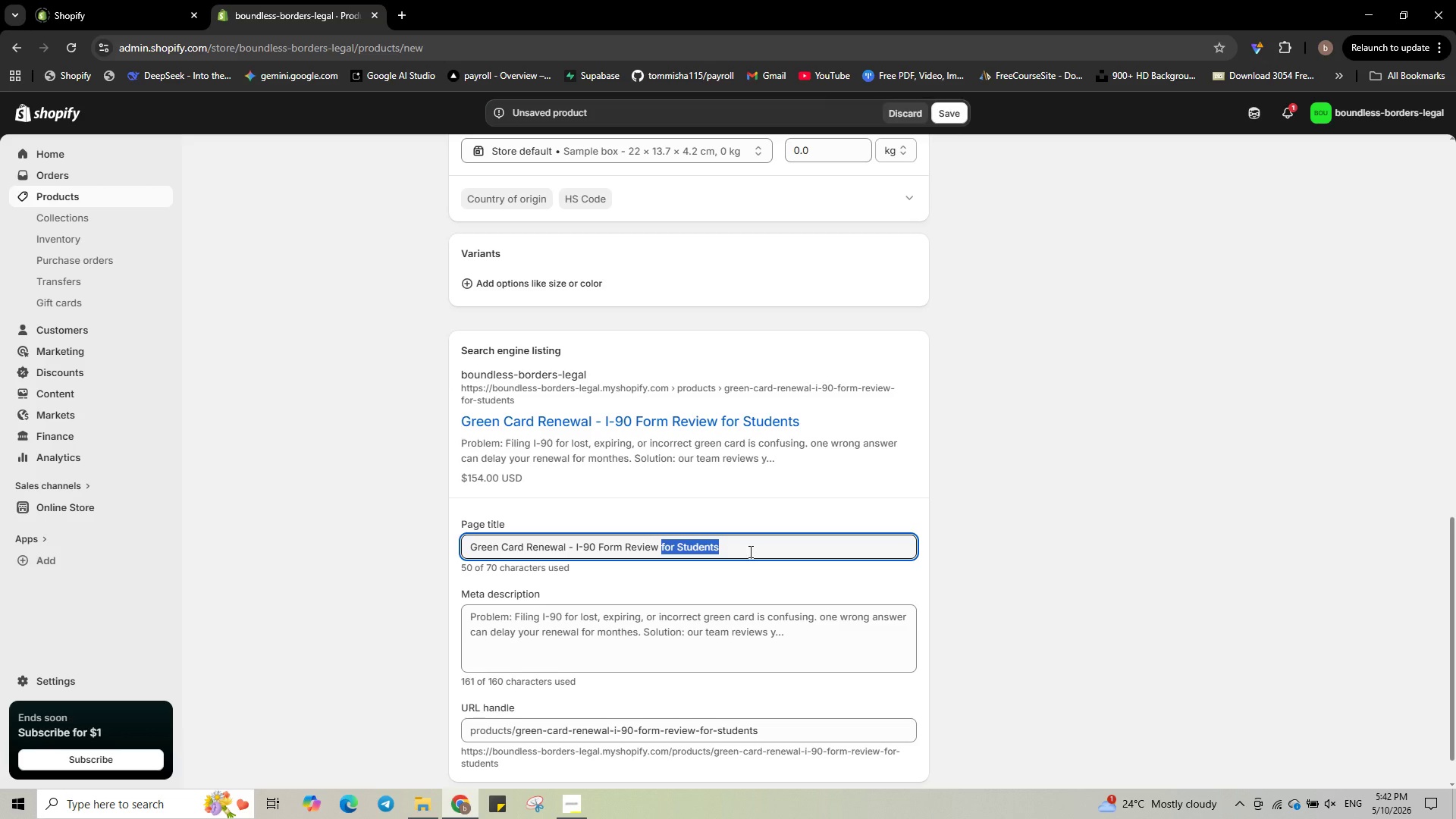 
key(Backspace)
 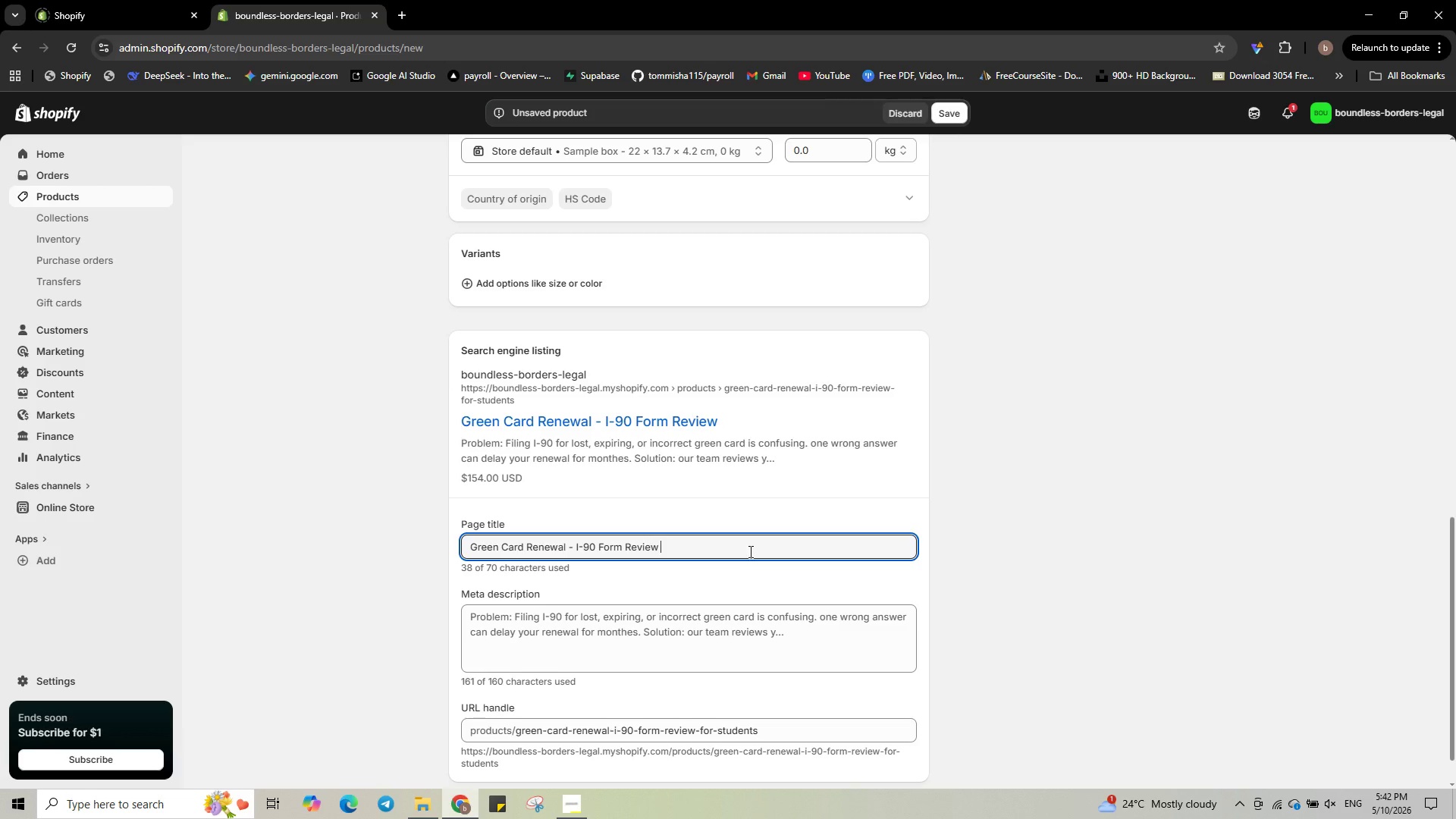 
key(Control+V)
 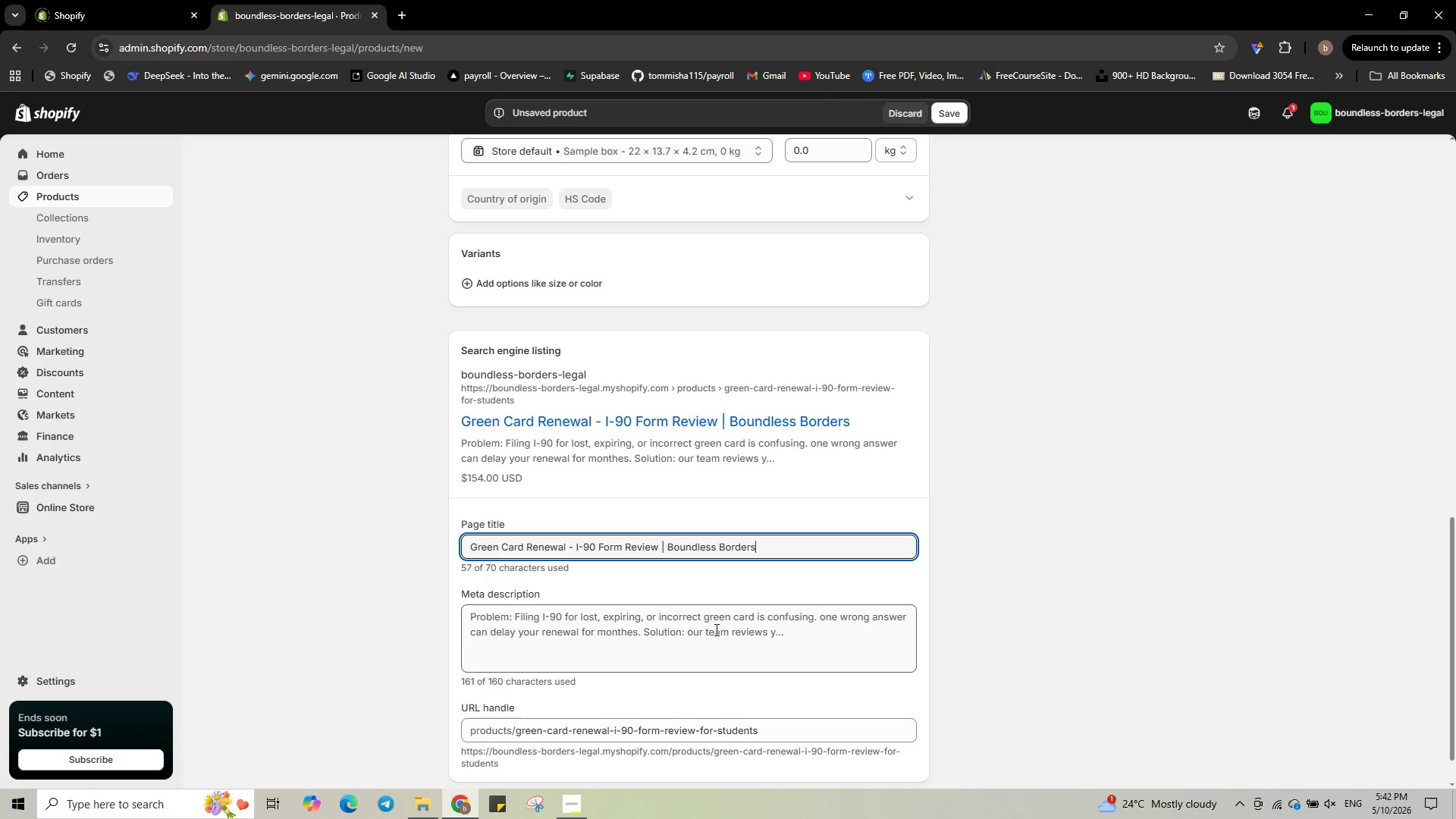 
left_click([715, 629])
 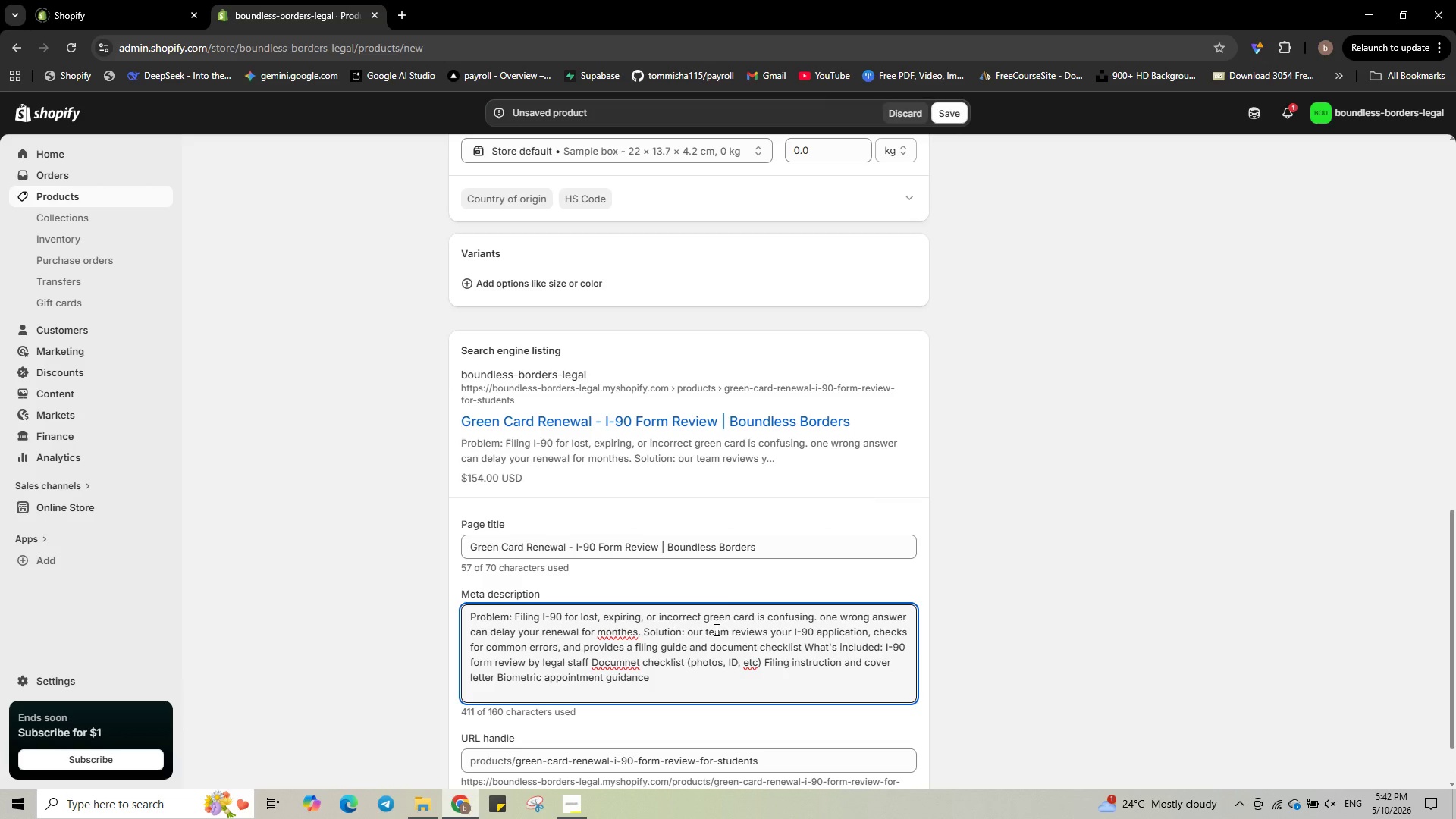 
key(Control+A)
 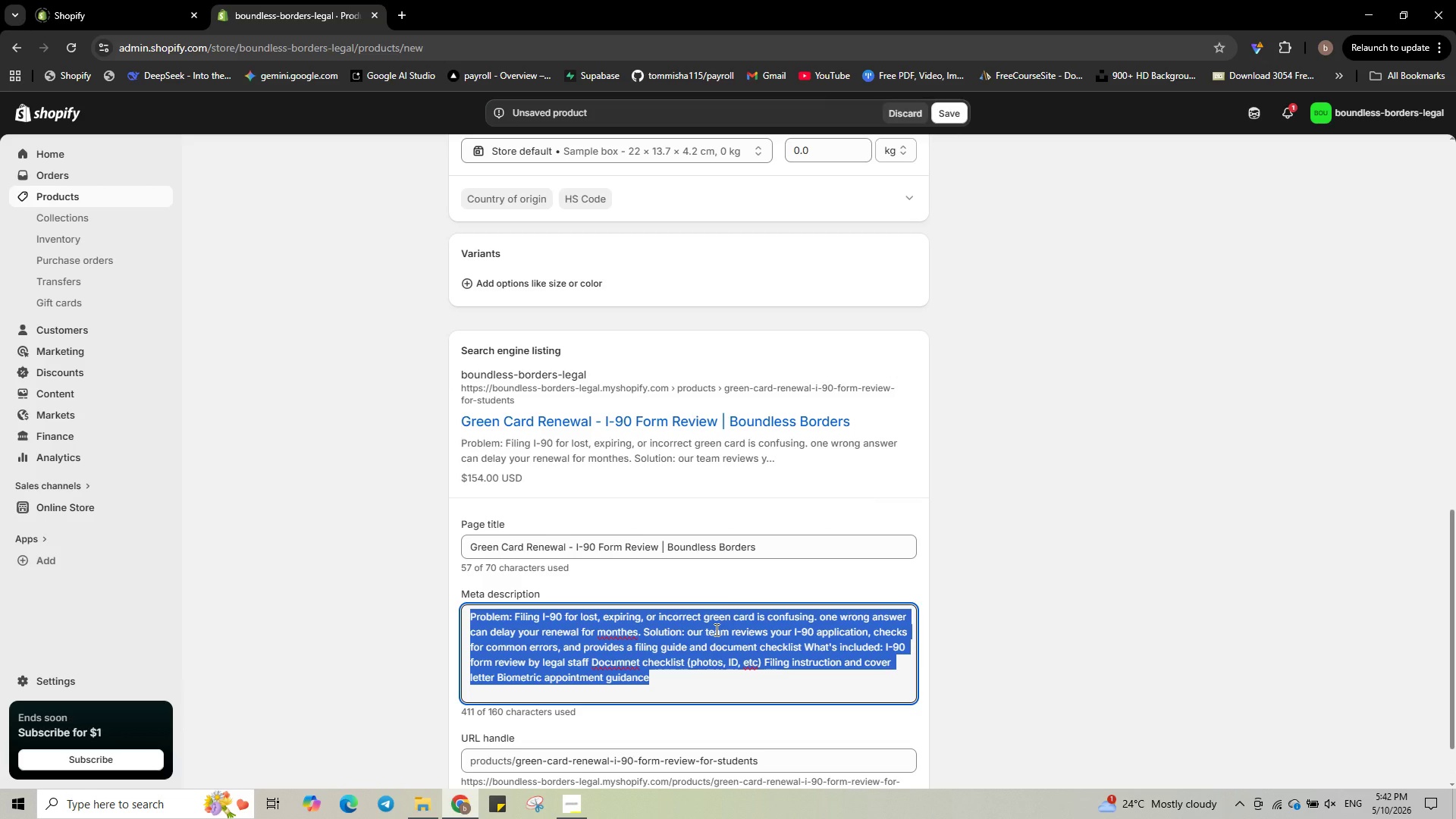 
key(Backspace)
type(I-90 green card renewal review for students. Avoid processing delays. Doci)
key(Backspace)
type(ument cheklist and filing instructions.)
 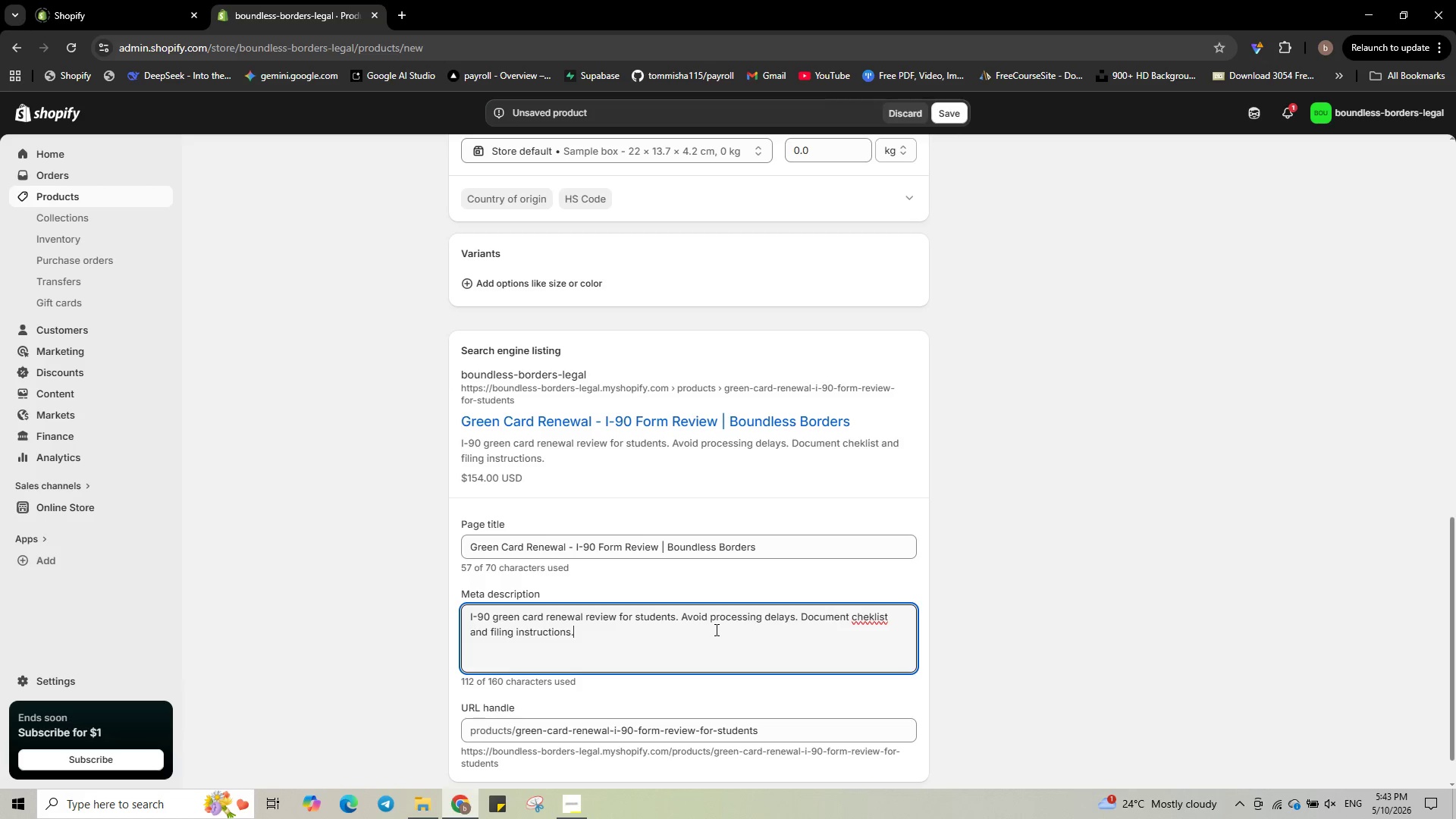 
right_click([871, 623])
 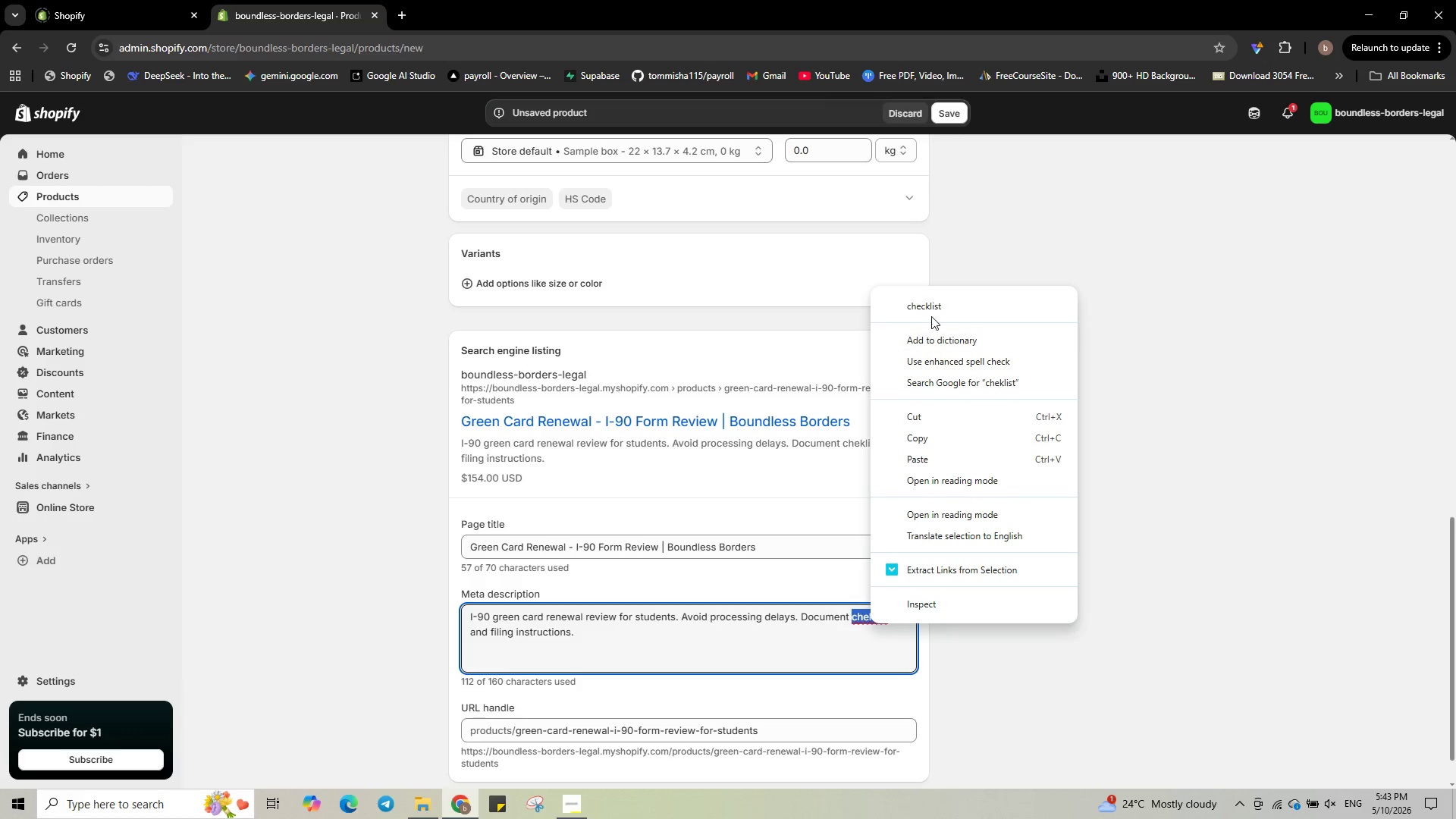 
left_click([931, 312])
 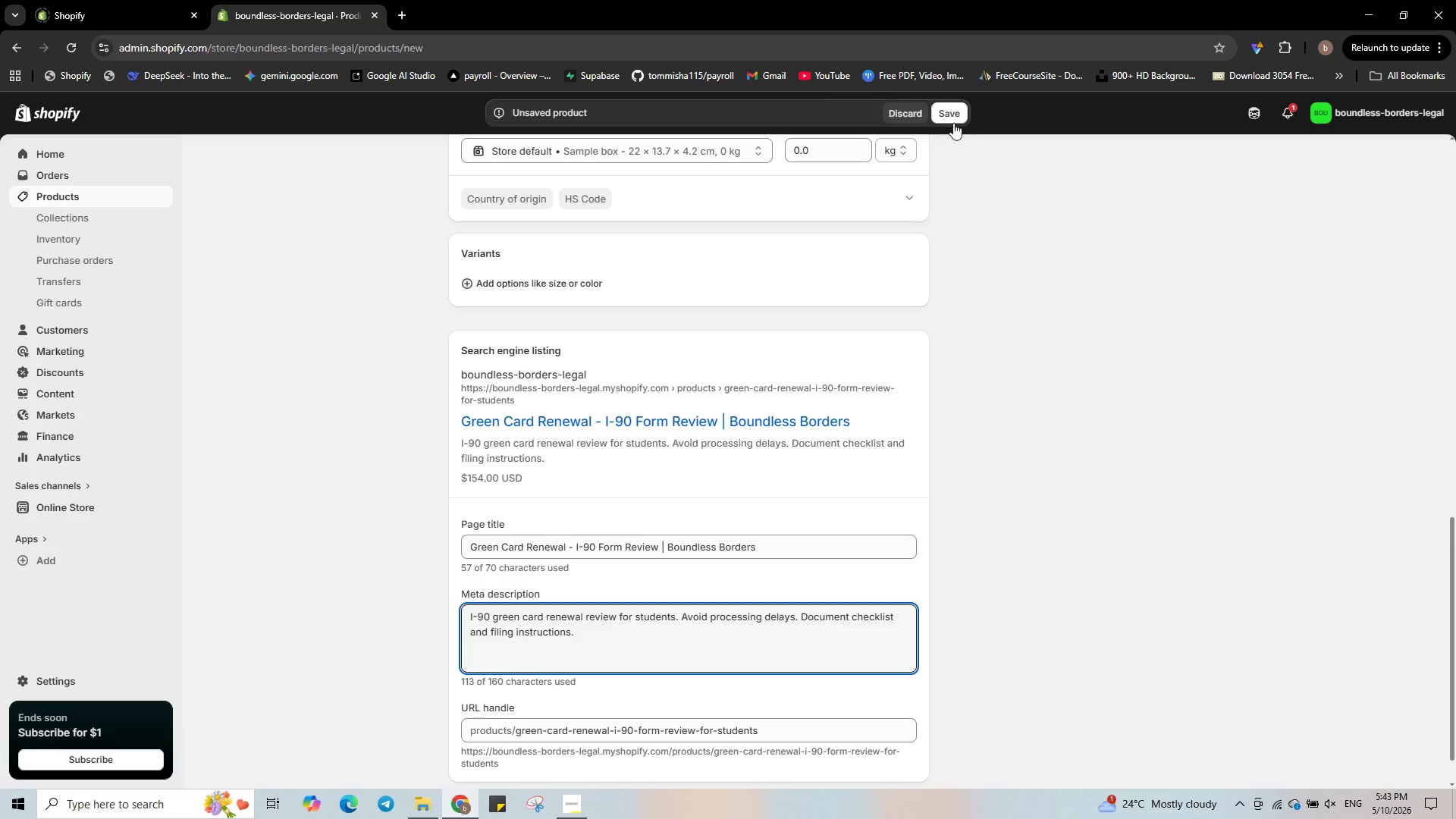 
left_click([953, 116])
 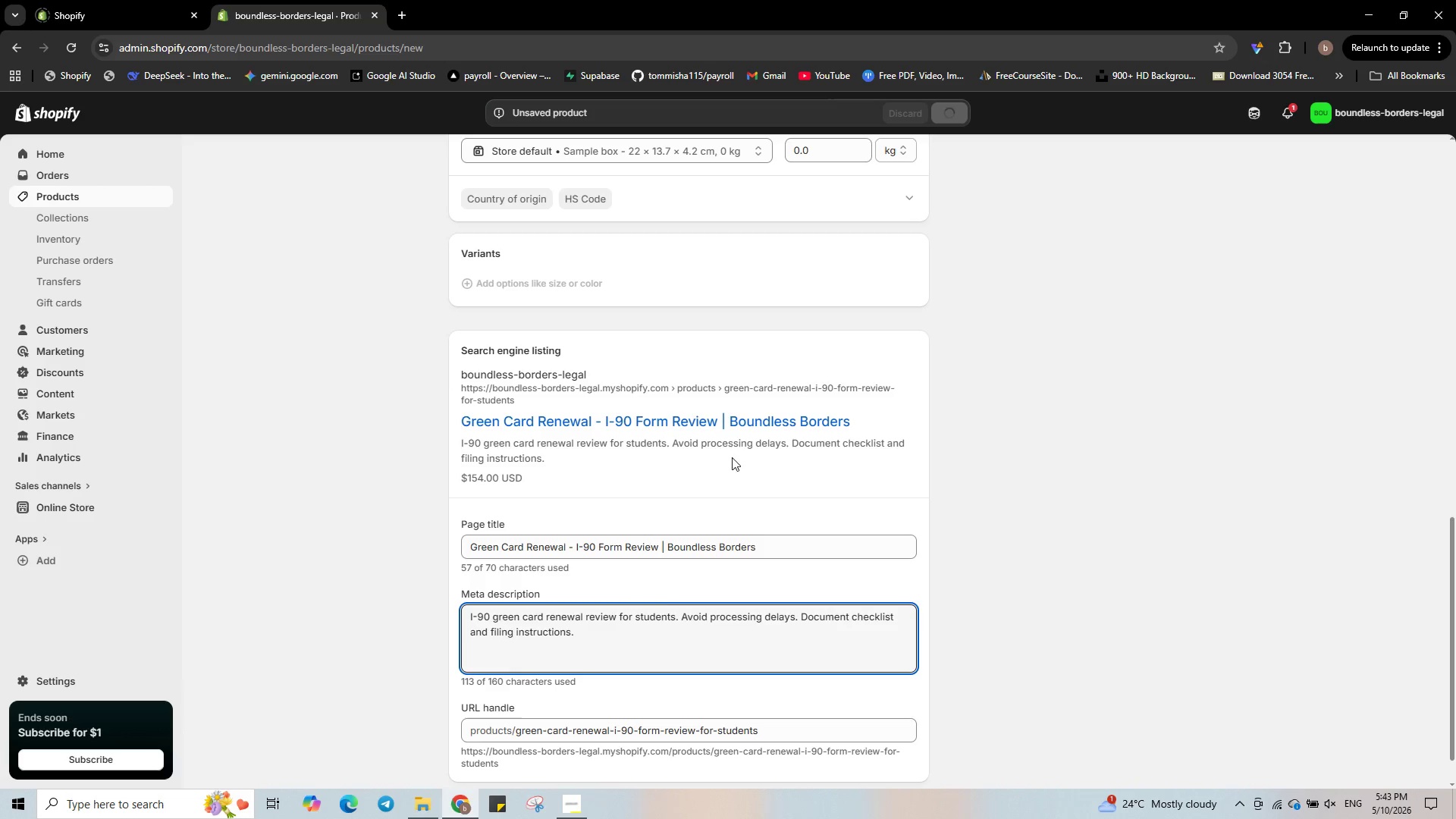 
left_click([570, 805])